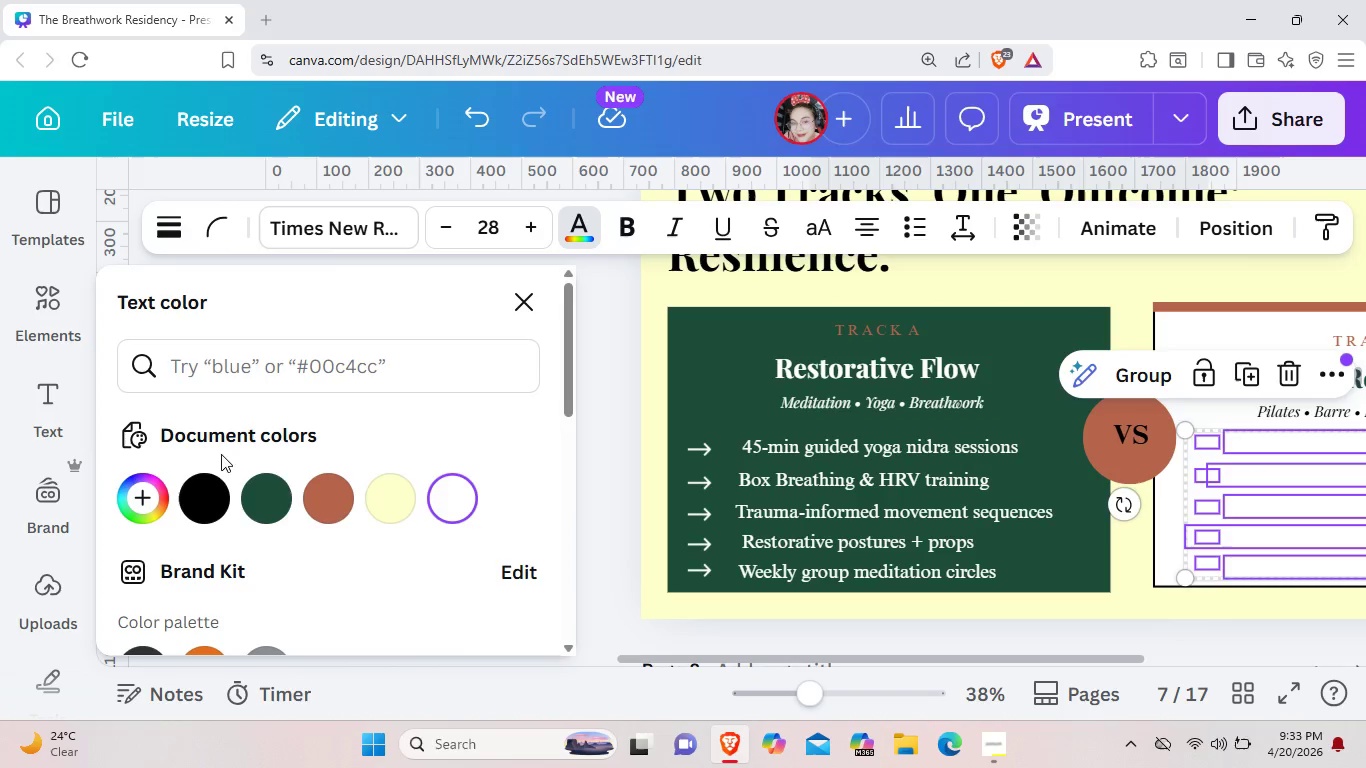 
left_click([209, 485])
 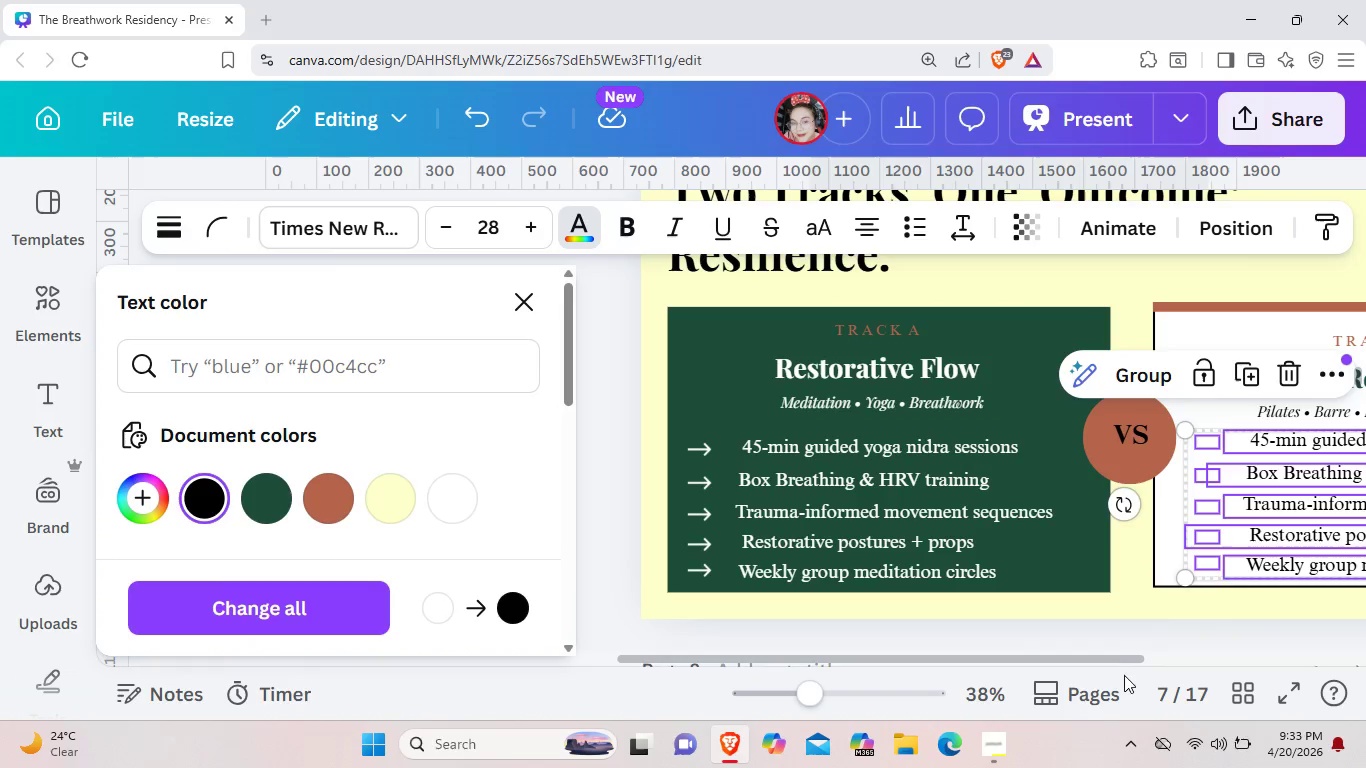 
left_click_drag(start_coordinate=[1121, 660], to_coordinate=[1341, 656])
 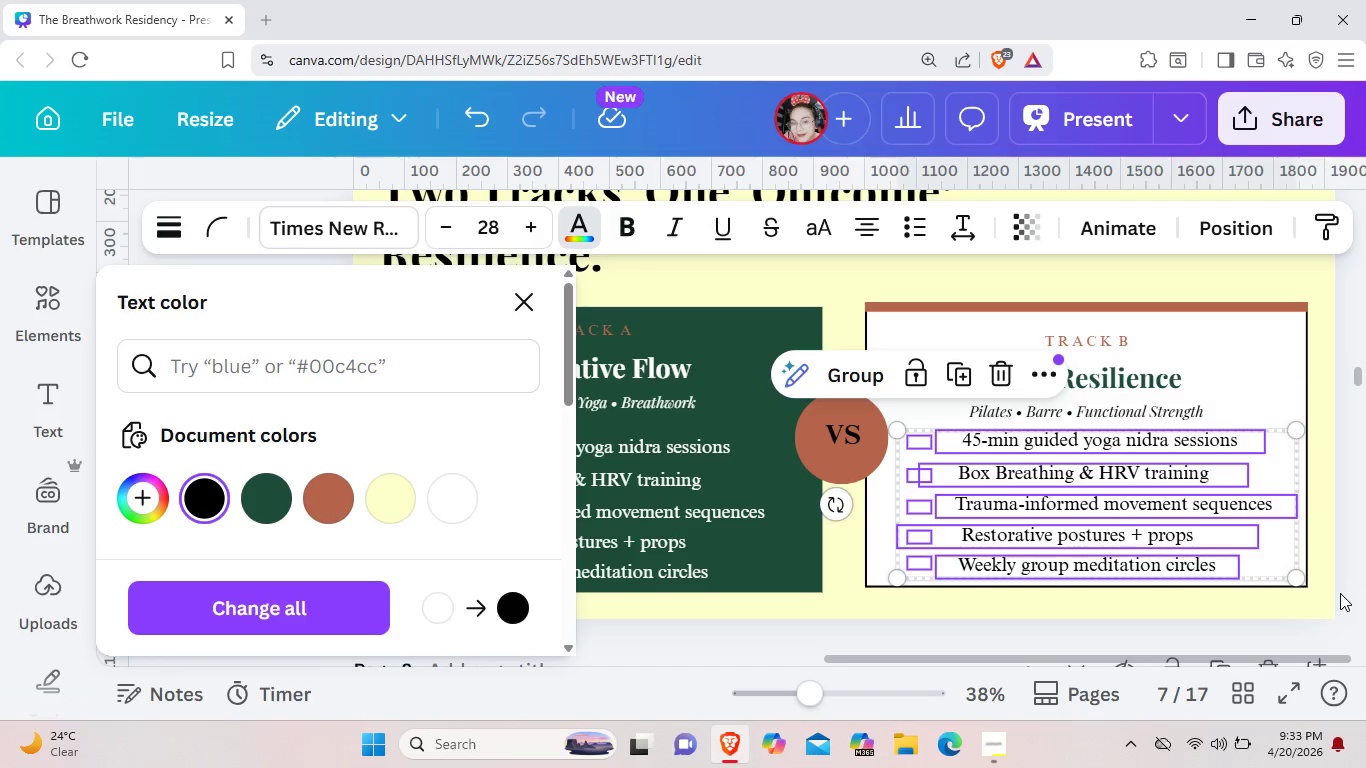 
left_click([1340, 593])
 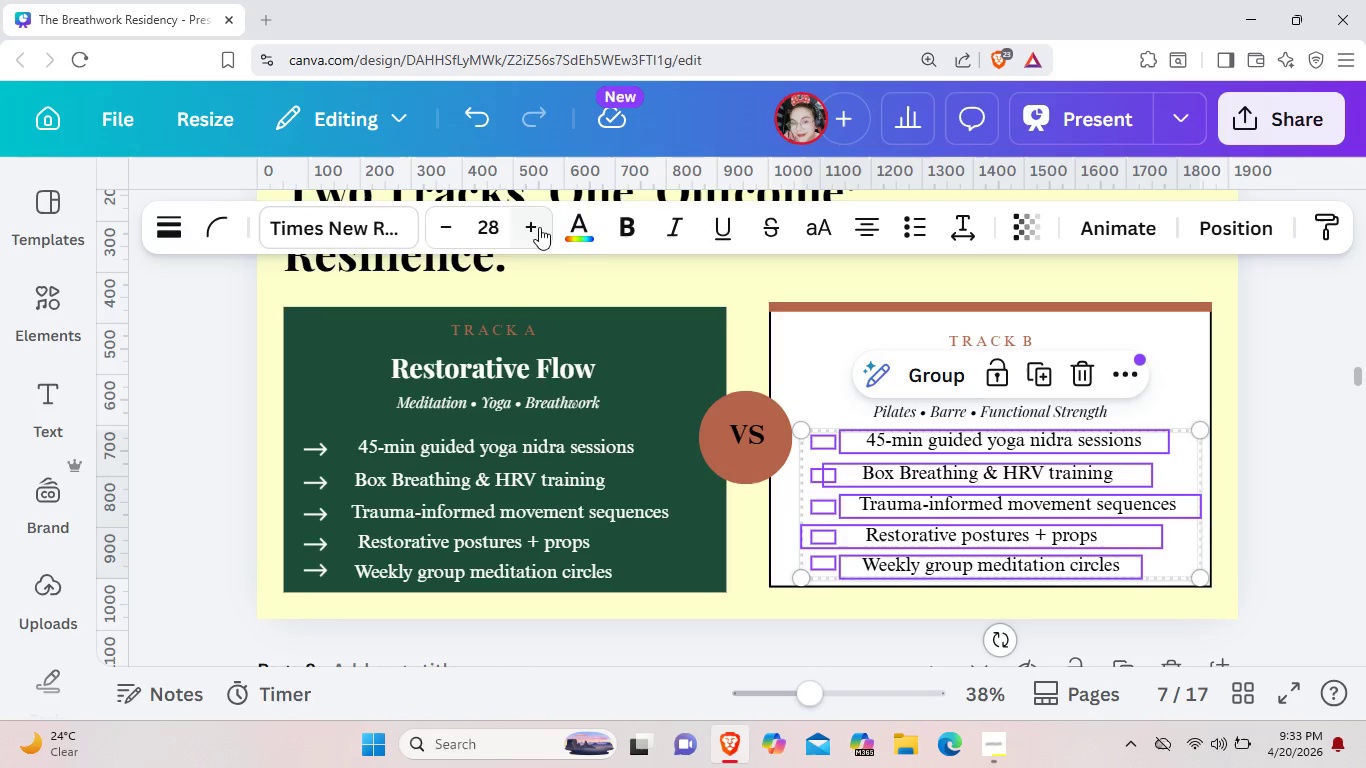 
left_click([576, 236])
 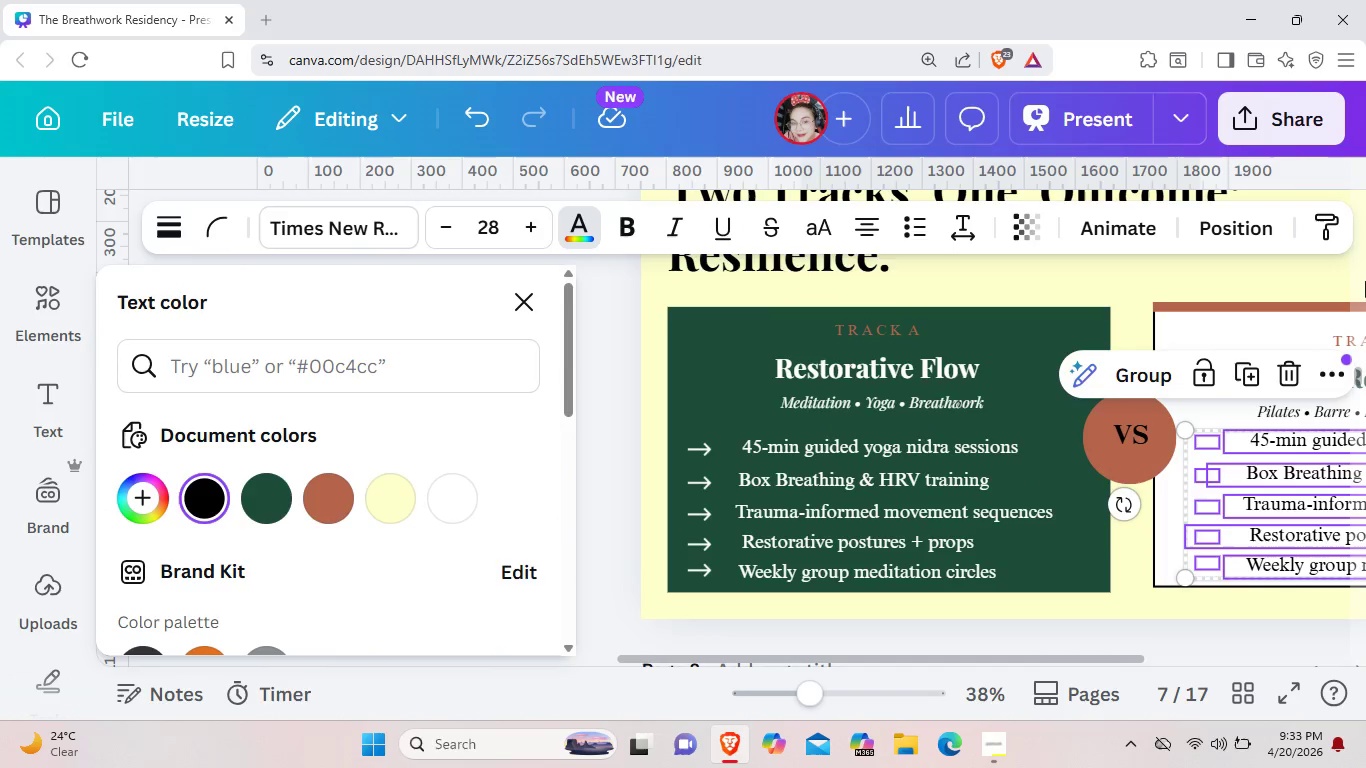 
left_click([1241, 627])
 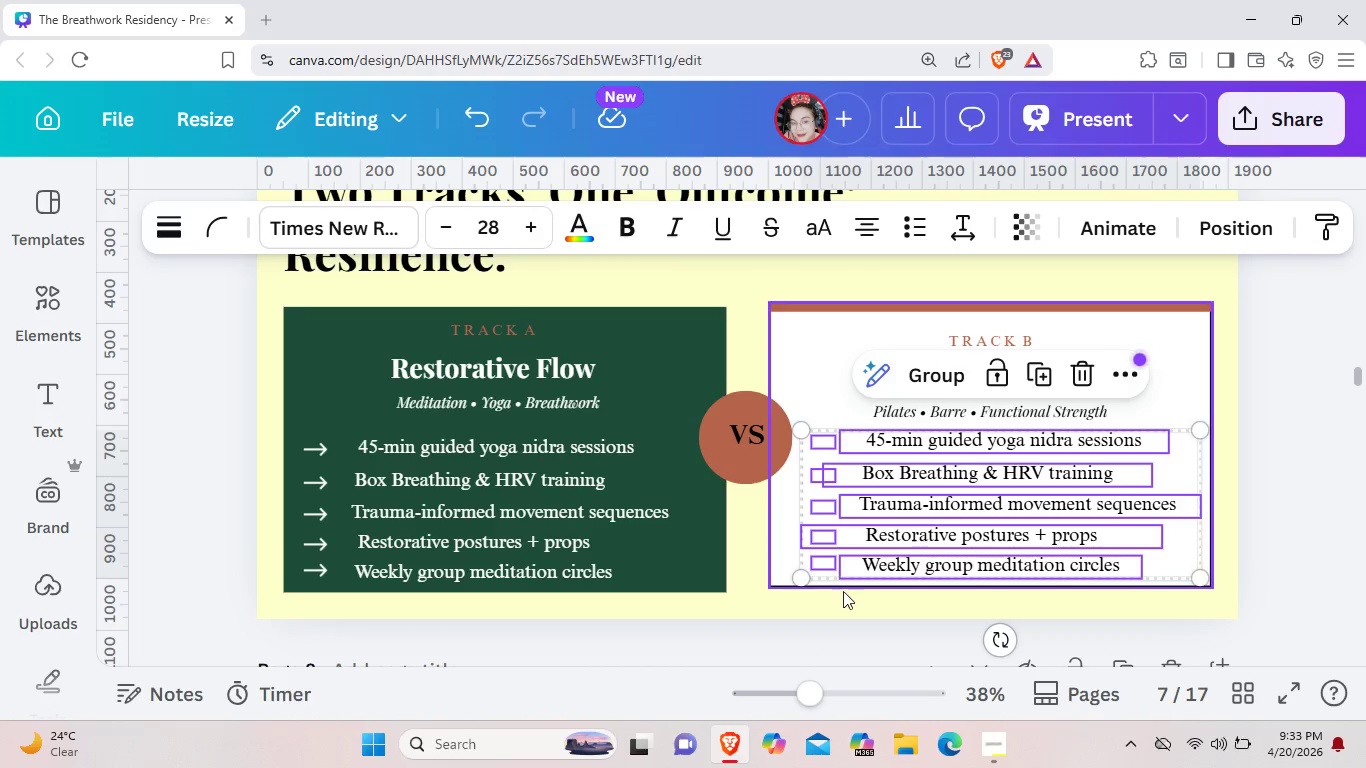 
left_click([846, 597])
 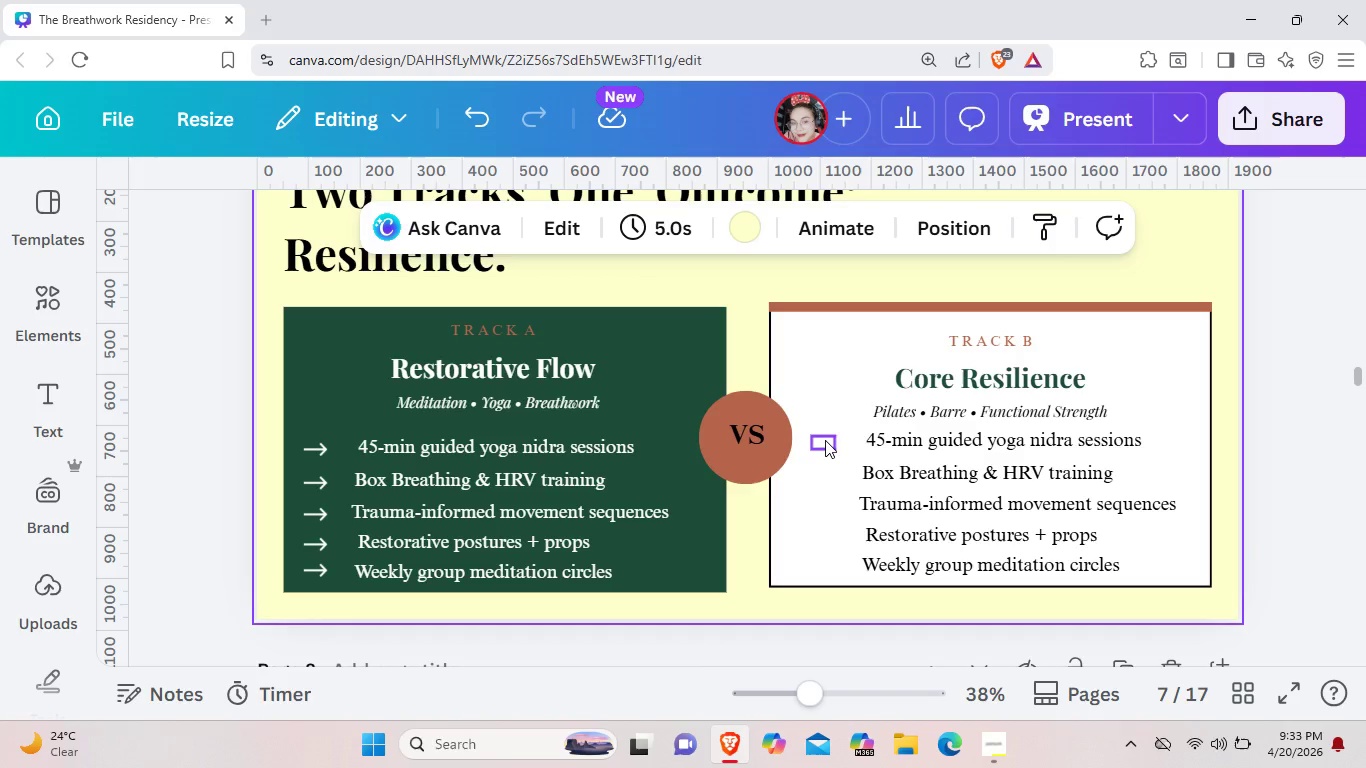 
left_click([826, 440])
 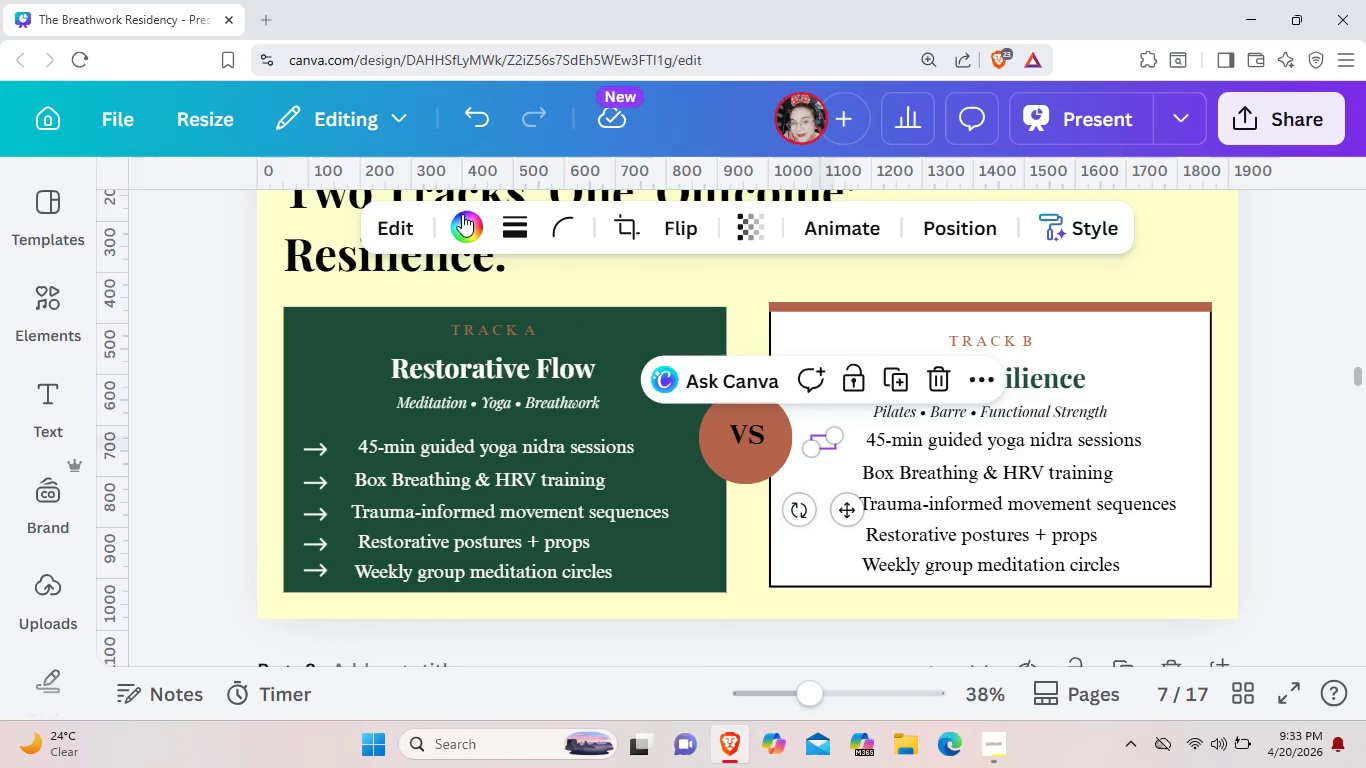 
left_click([471, 236])
 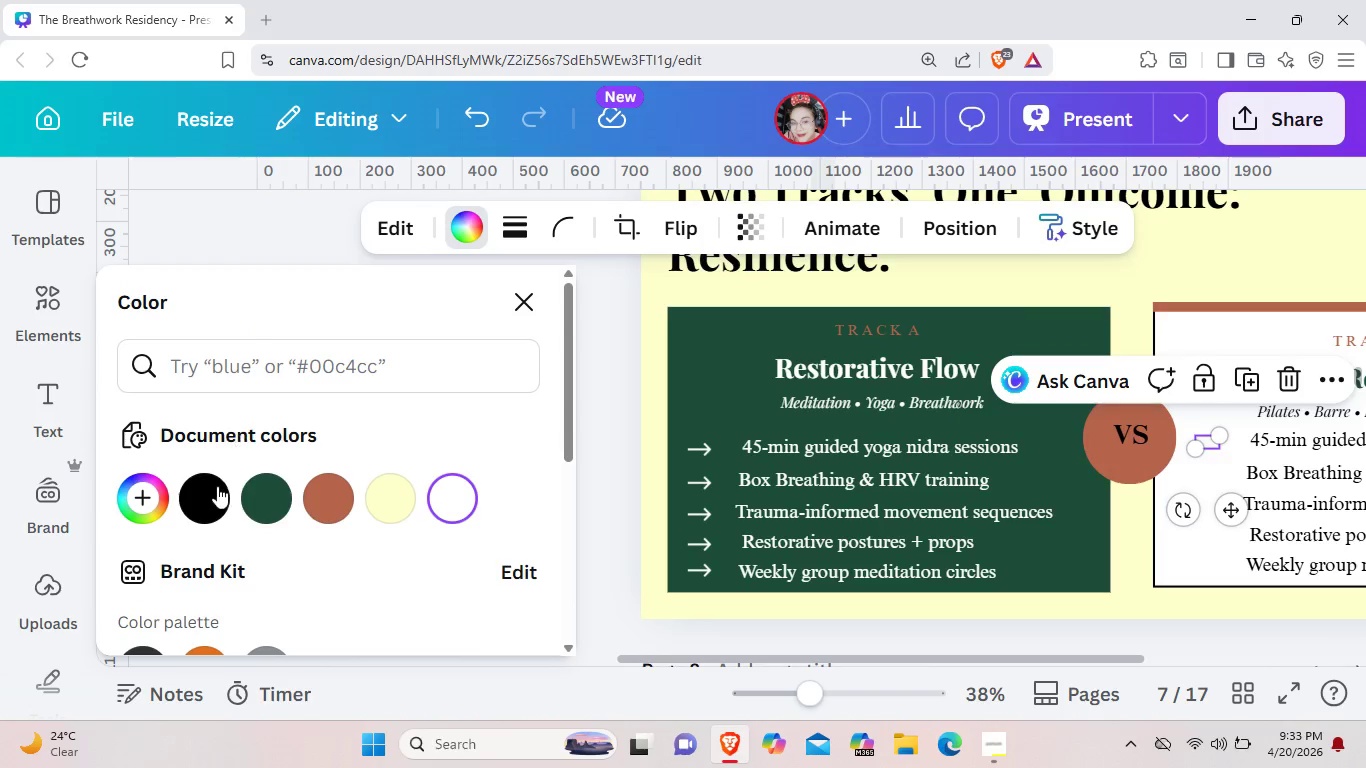 
left_click([216, 488])
 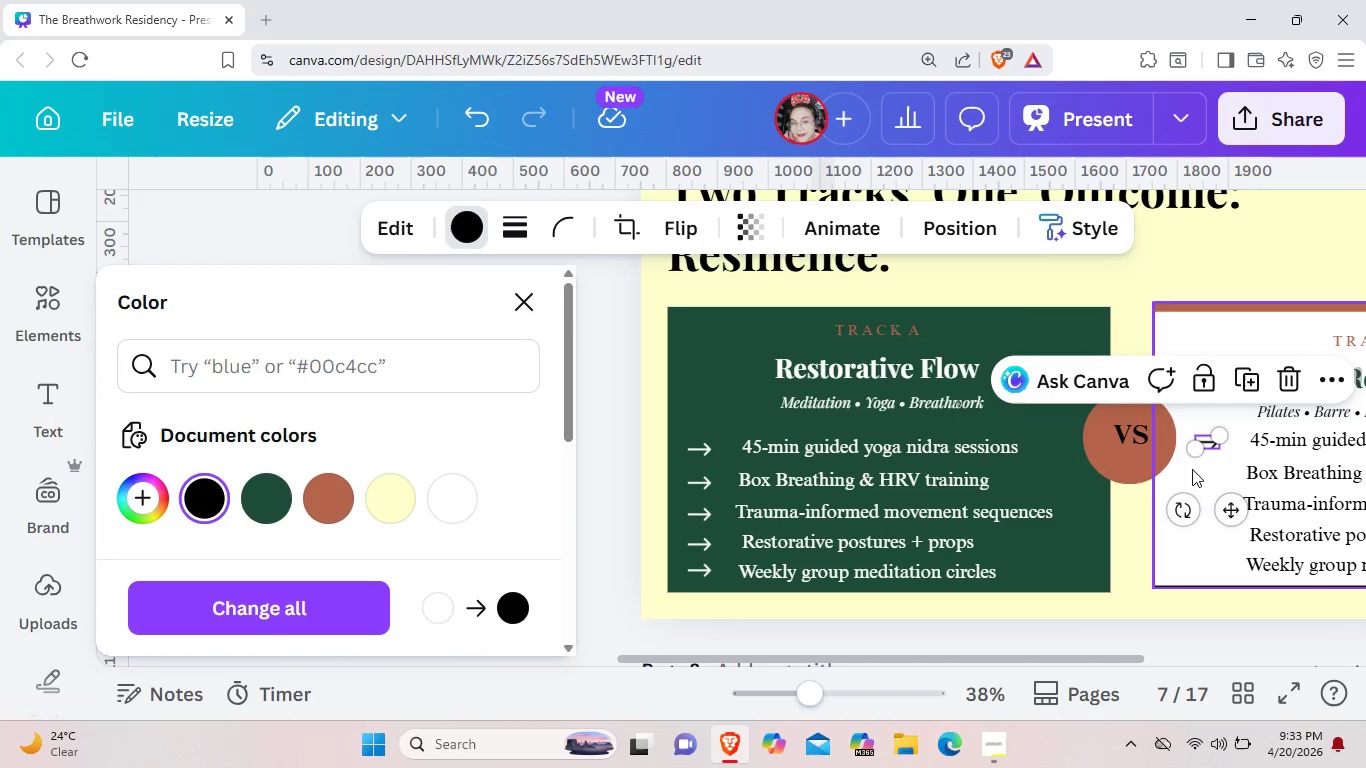 
left_click([1199, 472])
 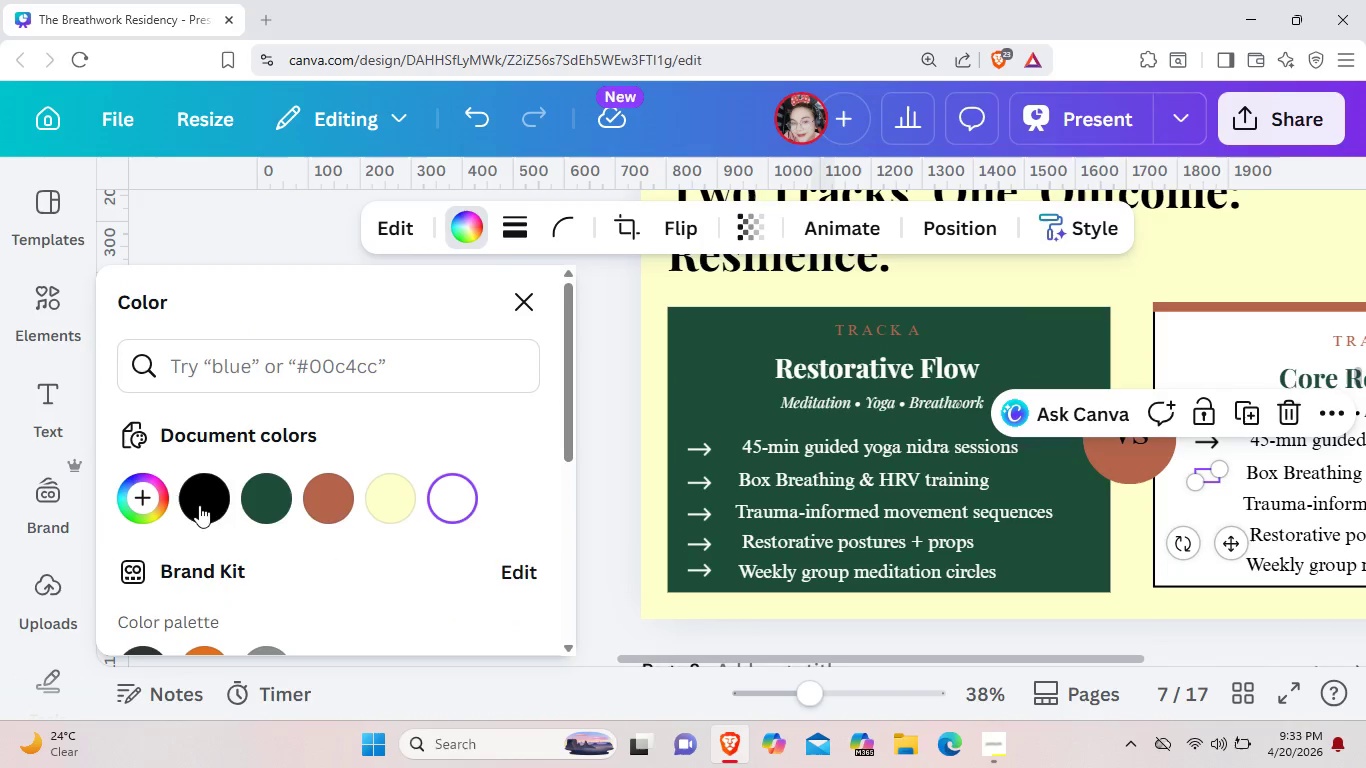 
left_click([207, 502])
 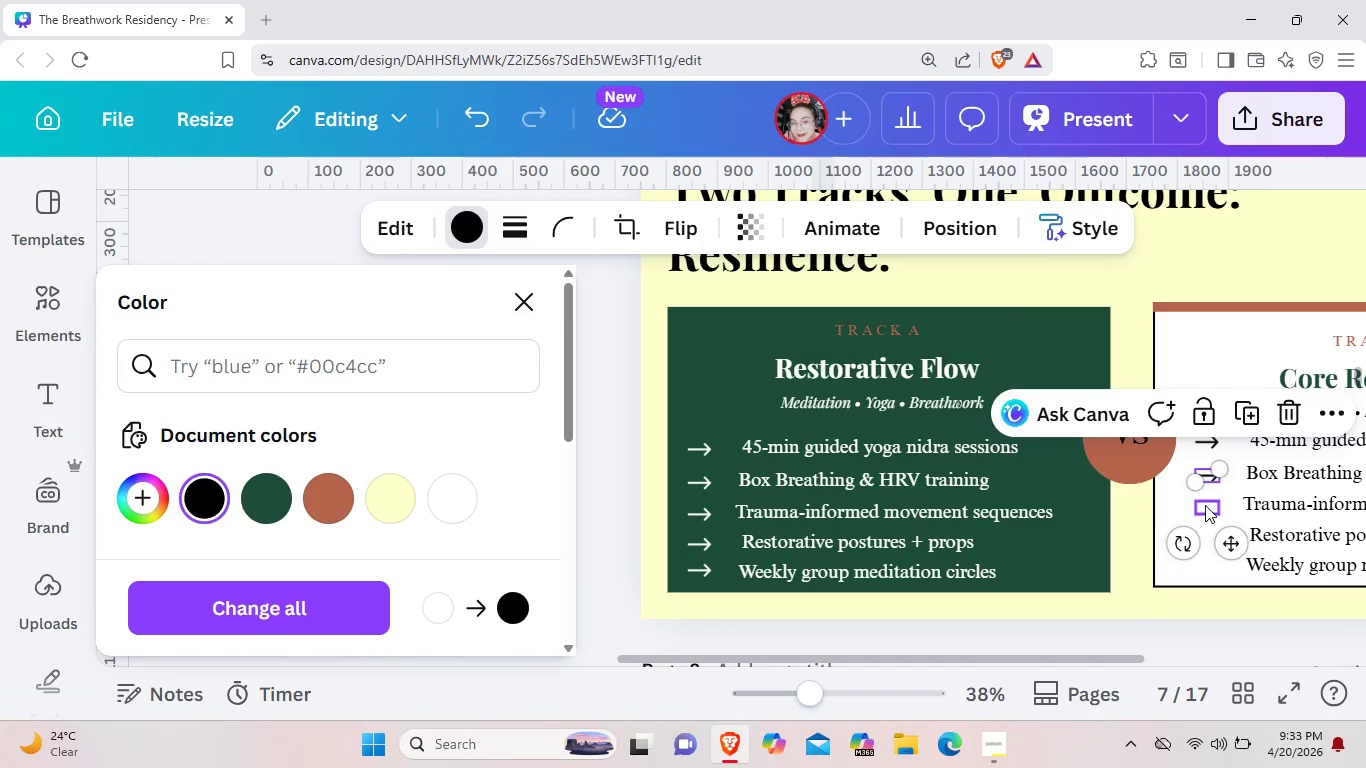 
left_click([1205, 505])
 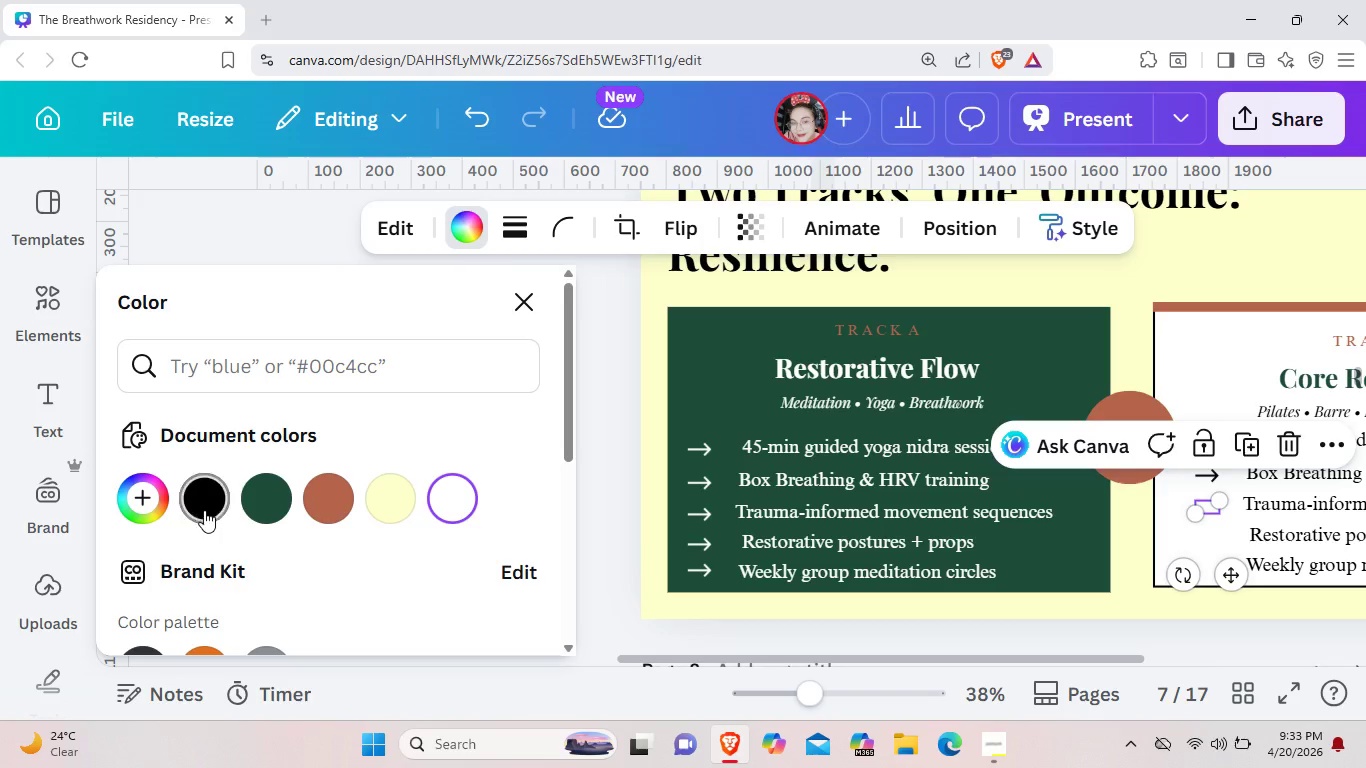 
left_click([204, 510])
 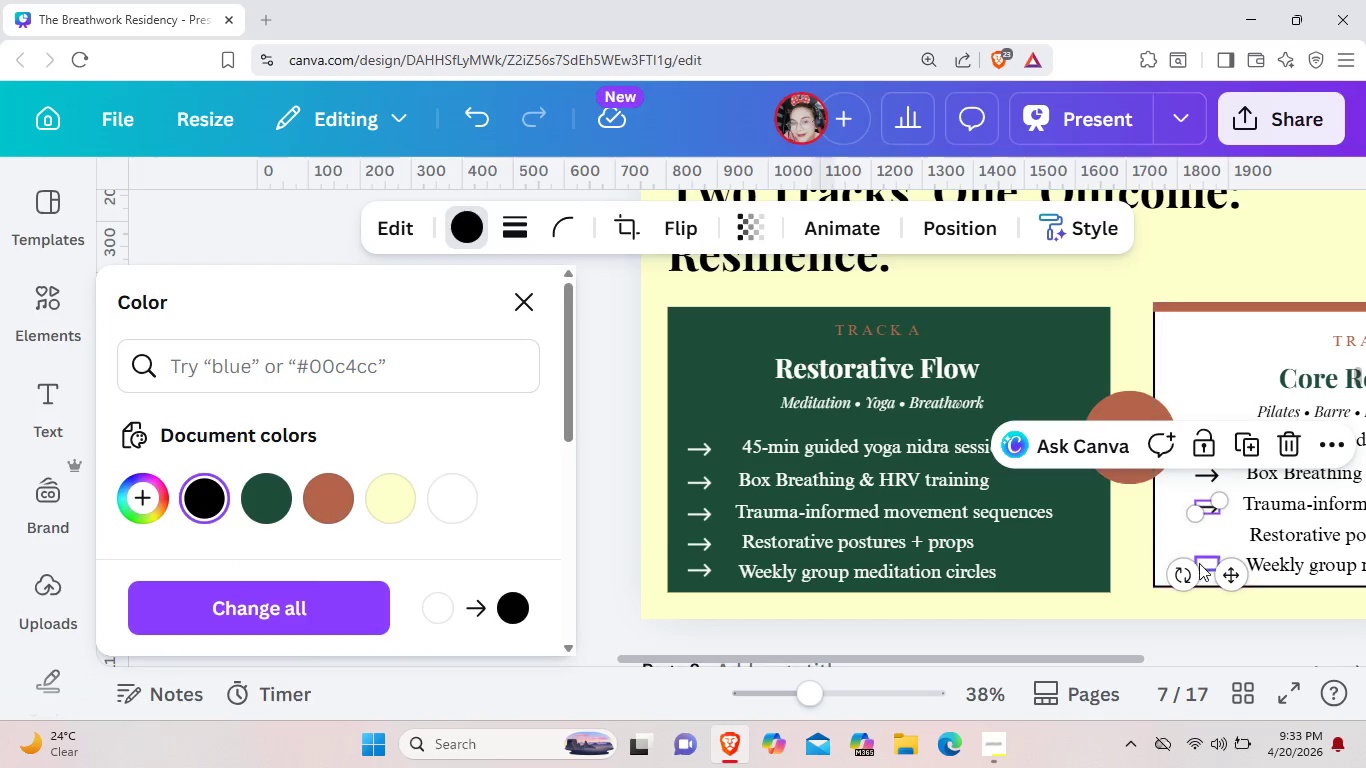 
left_click([1199, 563])
 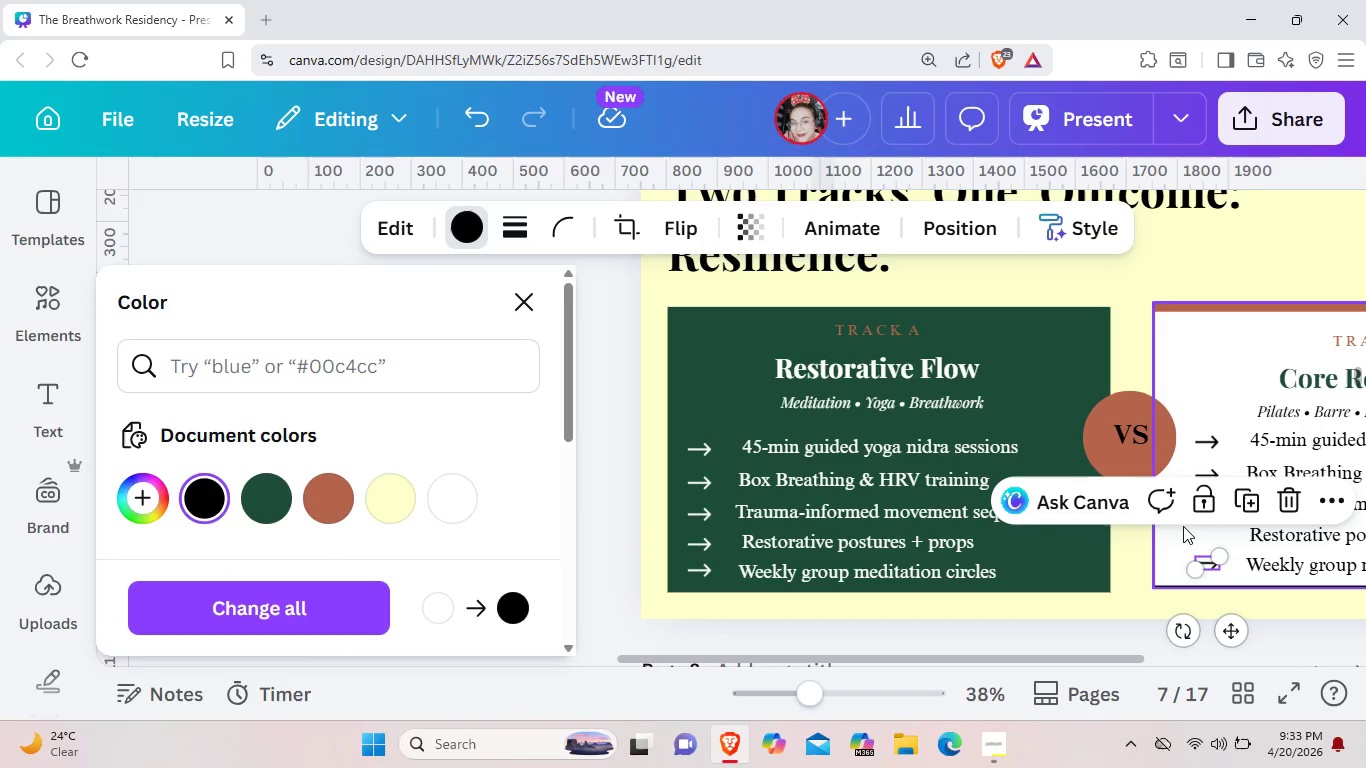 
left_click([1195, 527])
 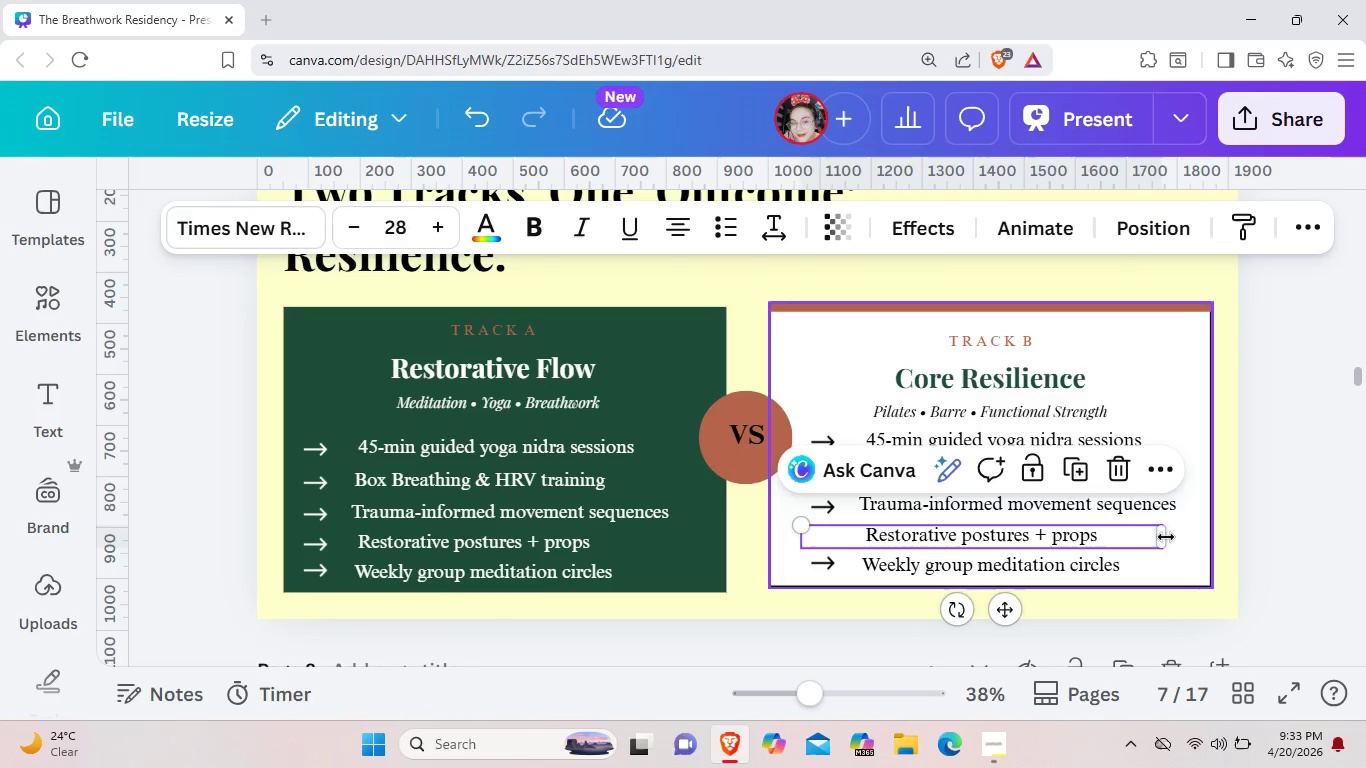 
left_click_drag(start_coordinate=[1165, 537], to_coordinate=[1056, 534])
 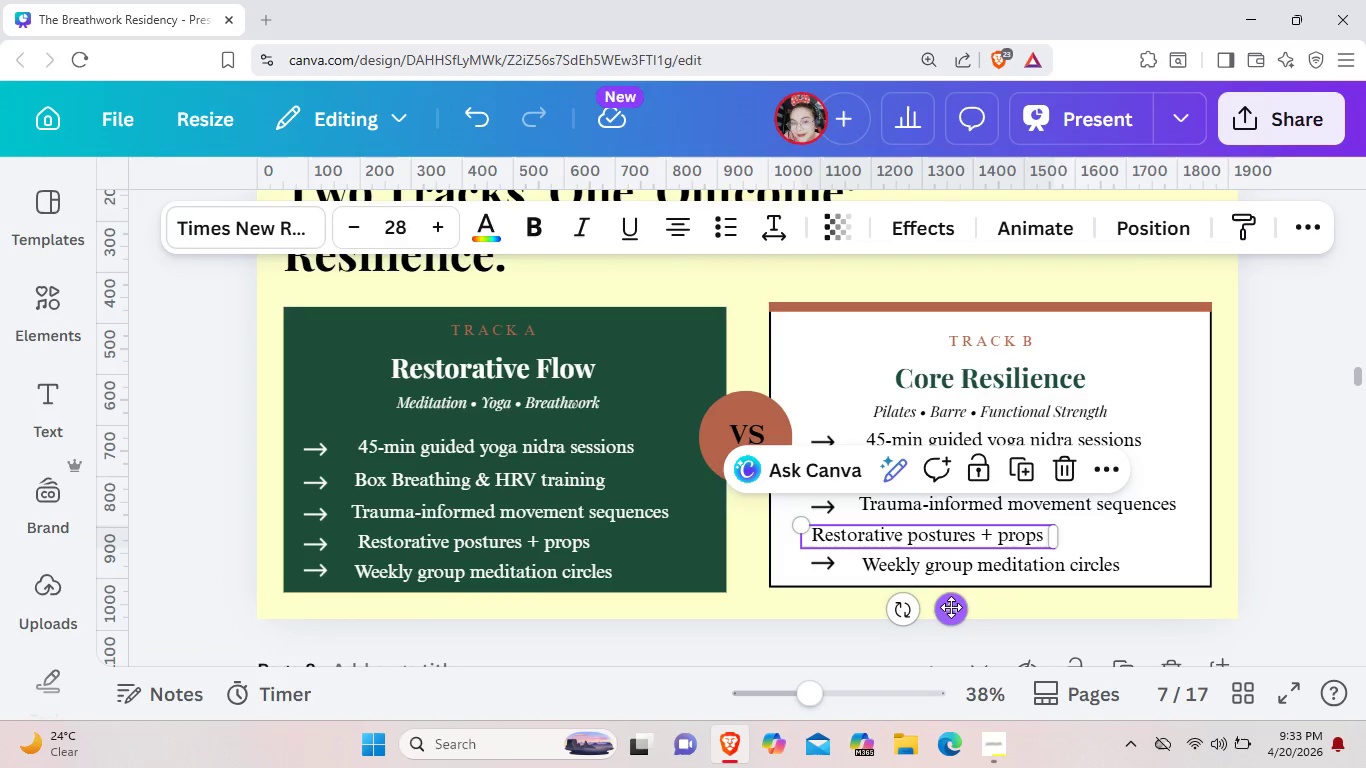 
left_click_drag(start_coordinate=[951, 607], to_coordinate=[1005, 605])
 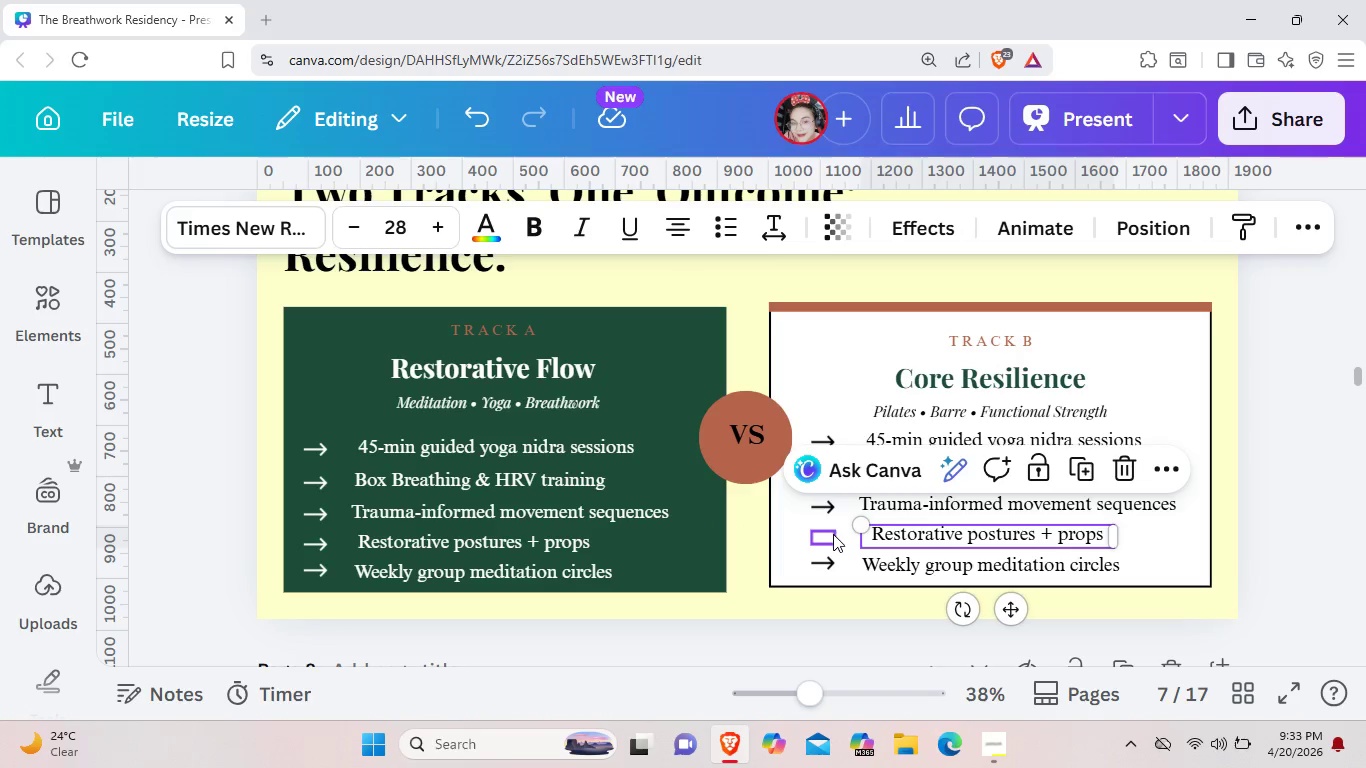 
left_click([833, 534])
 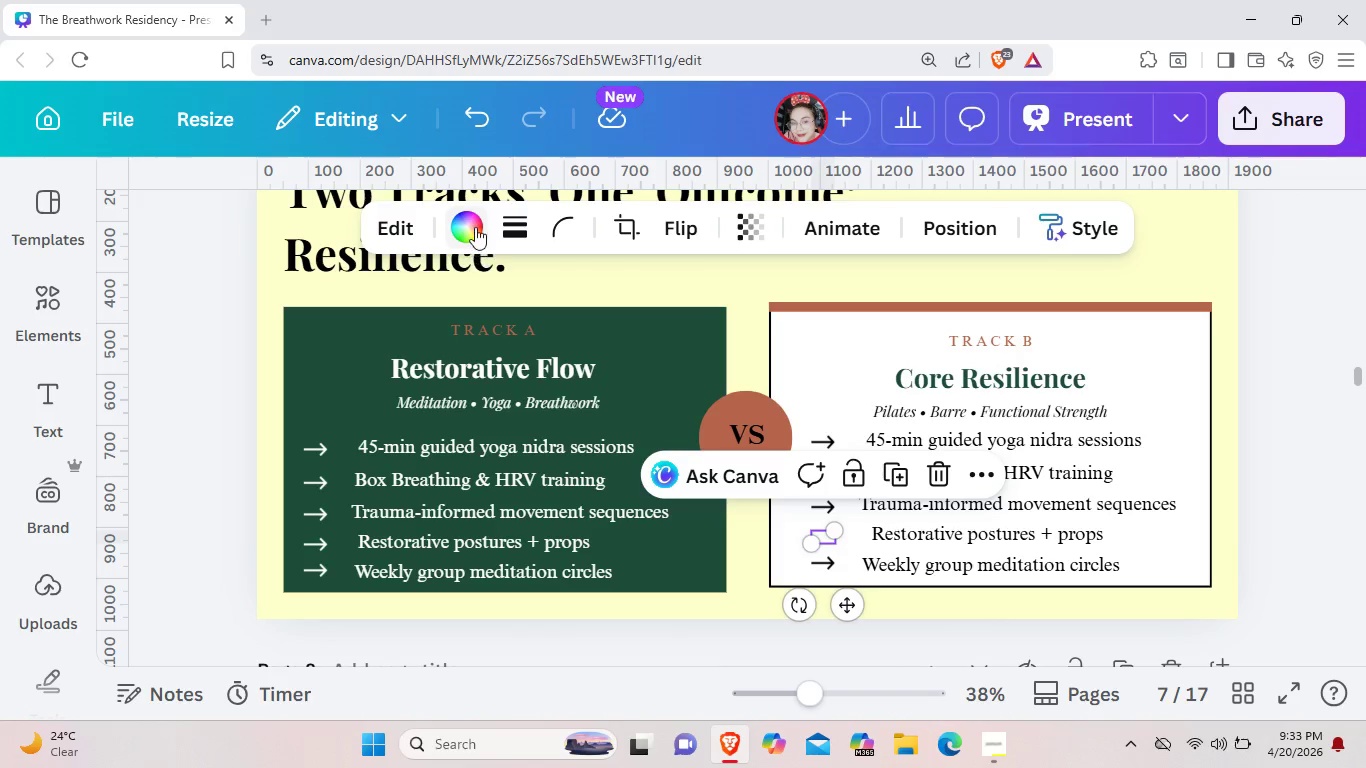 
left_click([475, 227])
 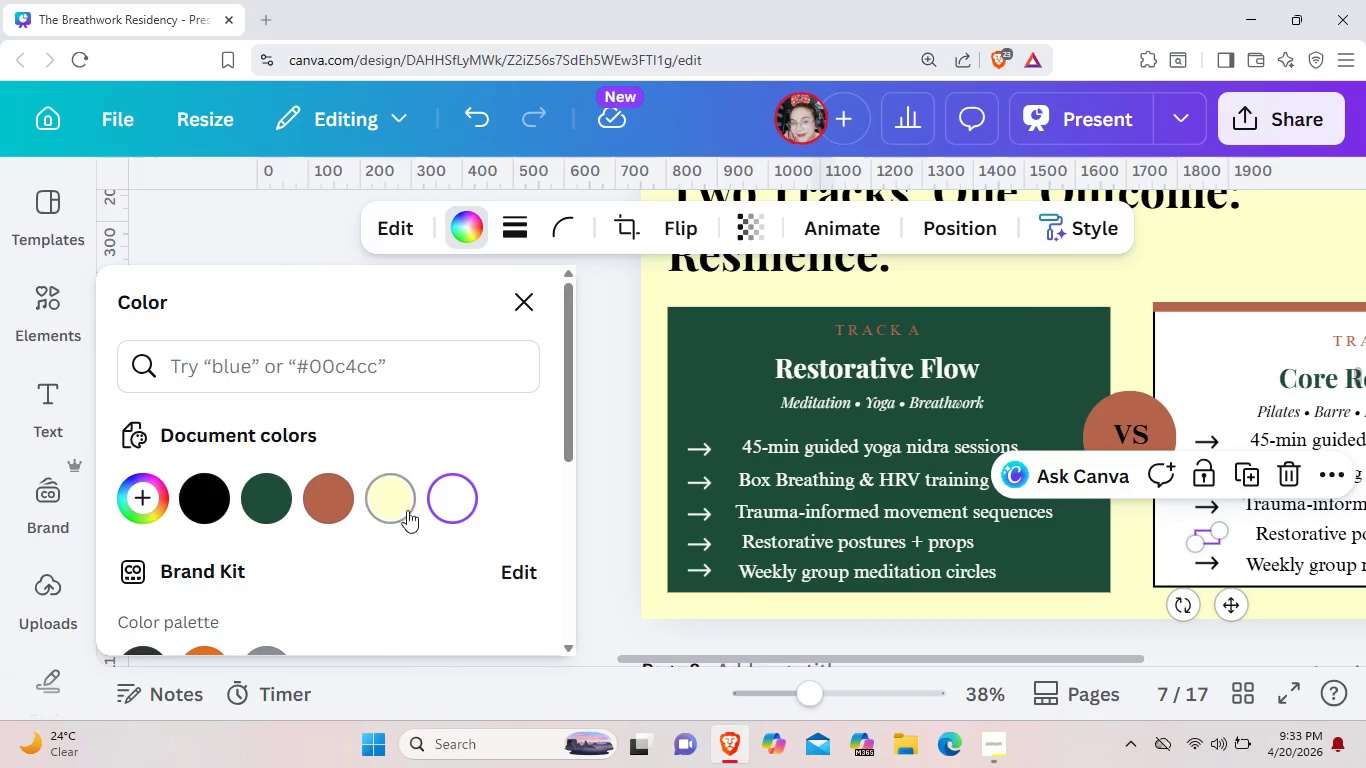 
left_click([451, 502])
 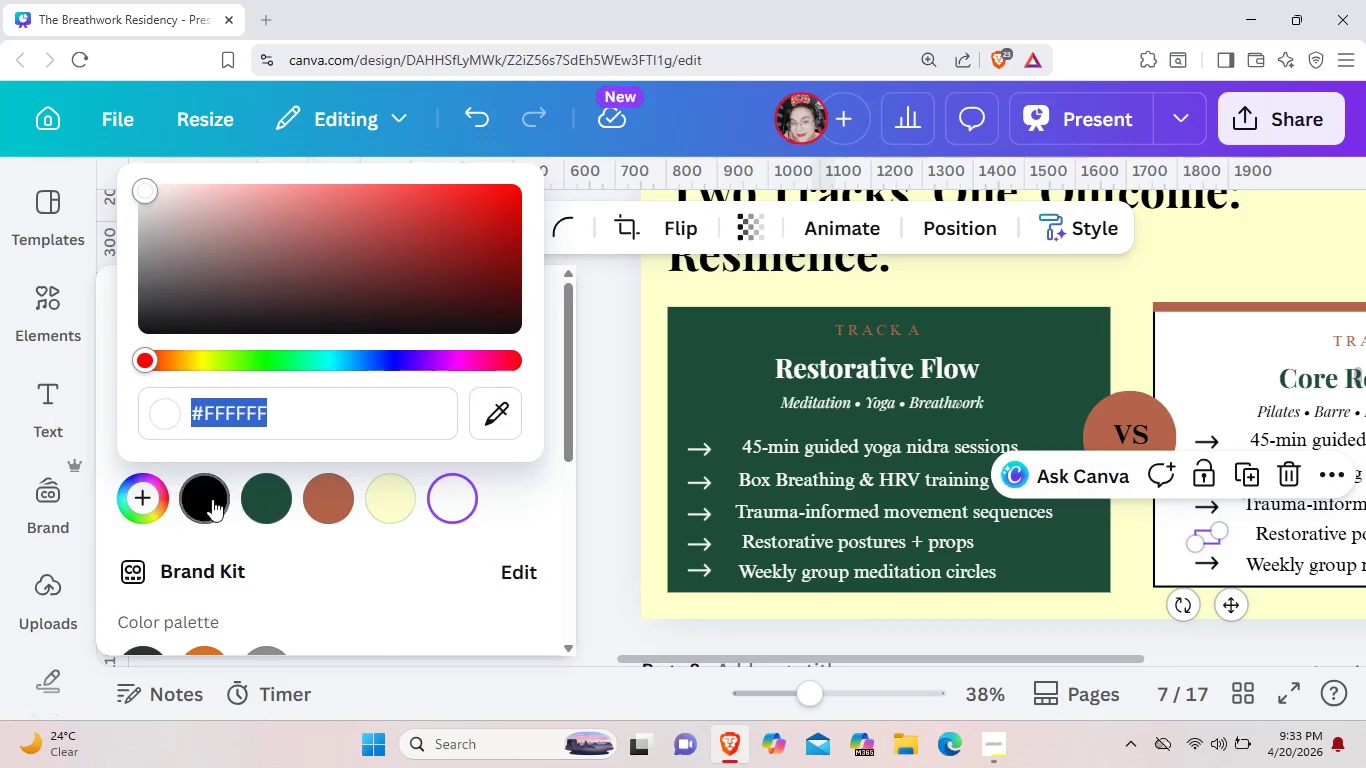 
left_click([212, 499])
 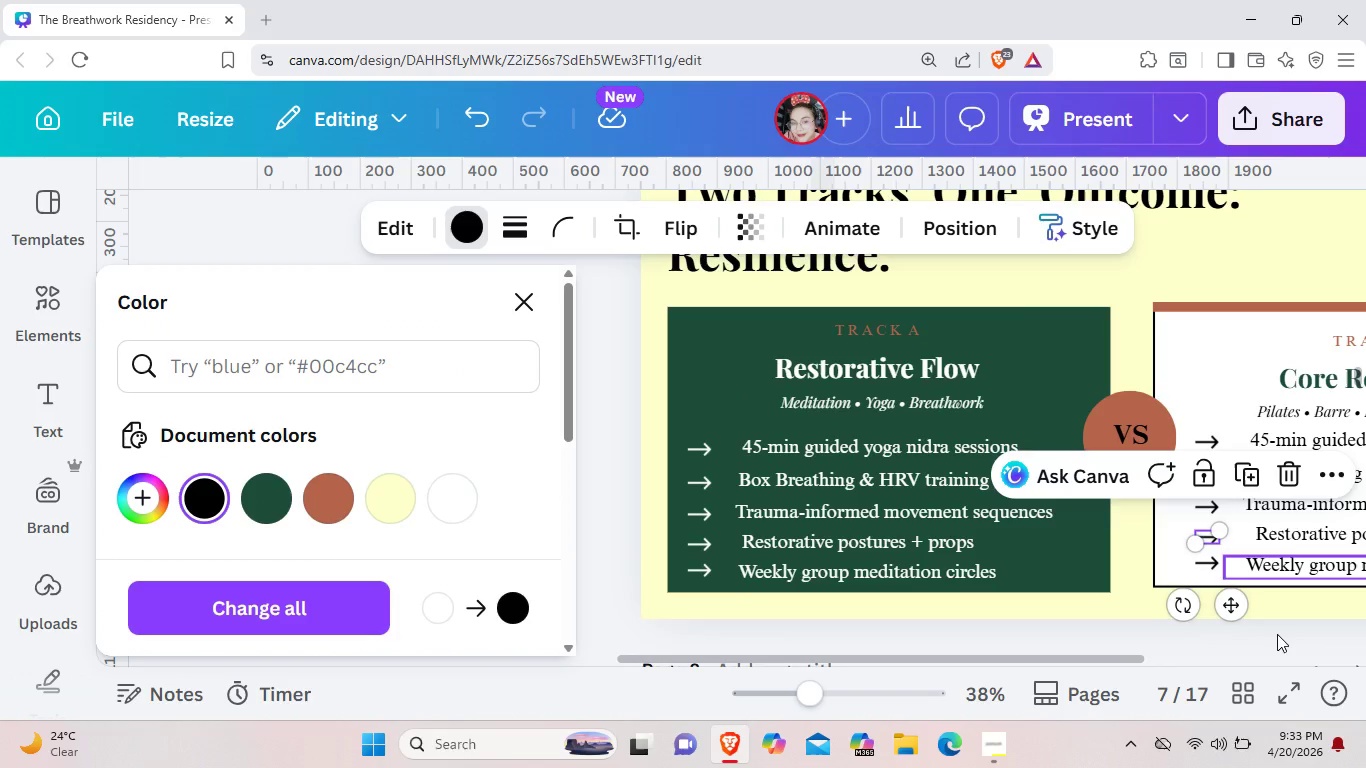 
left_click([1277, 634])
 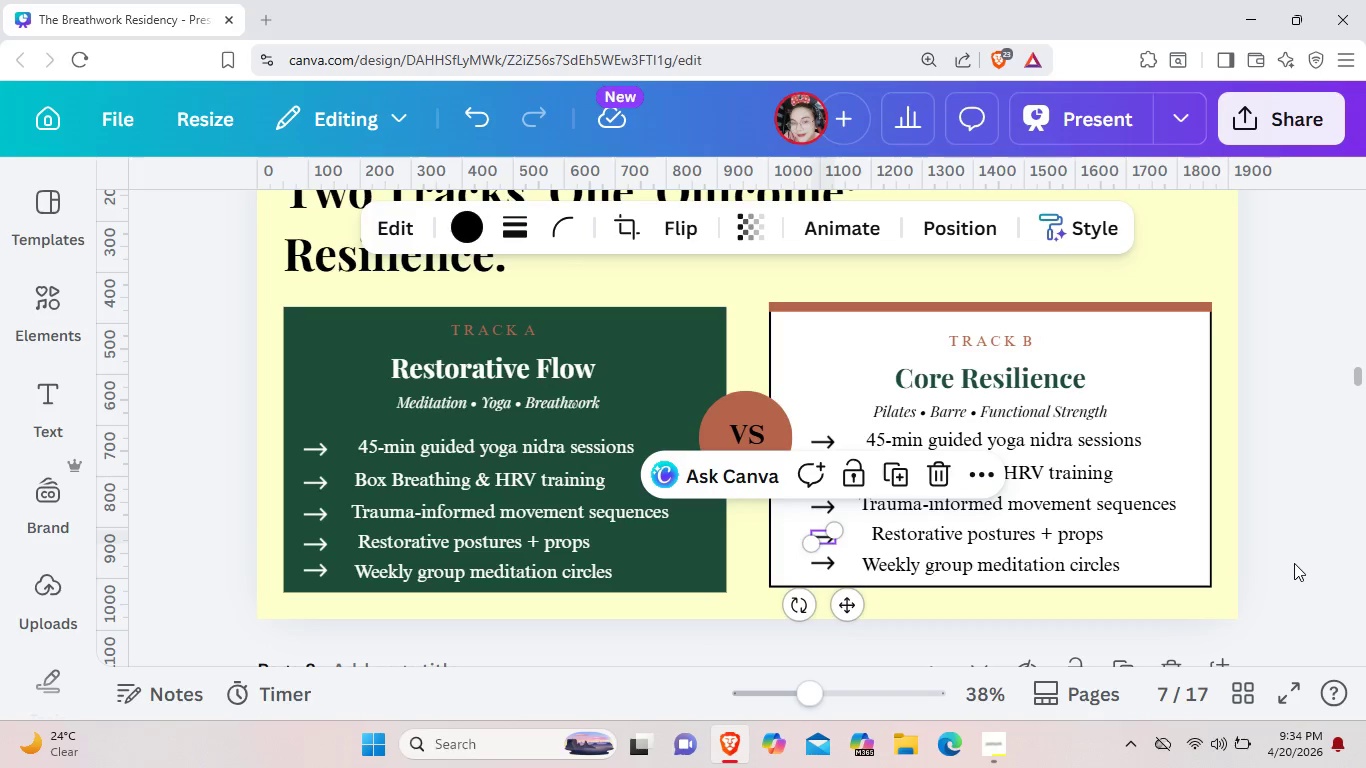 
left_click([1286, 560])
 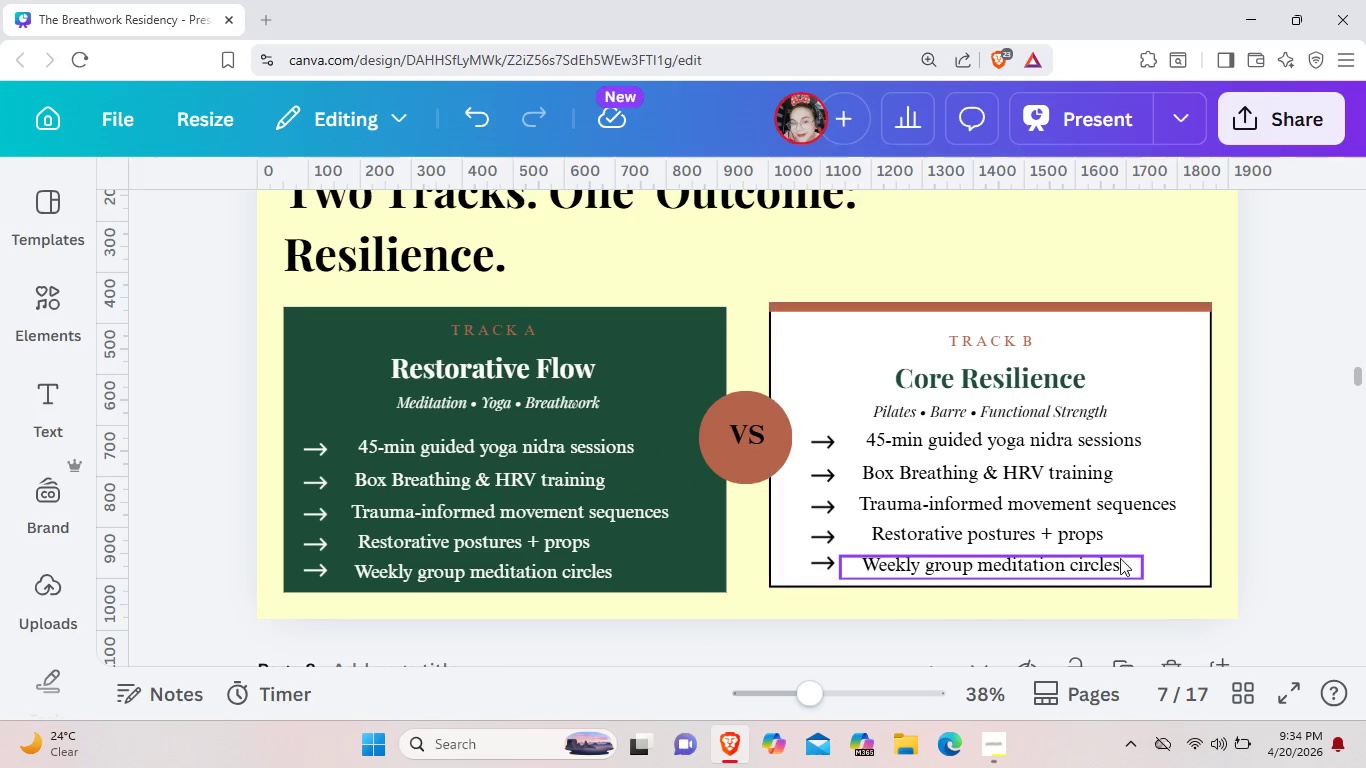 
left_click([1051, 540])
 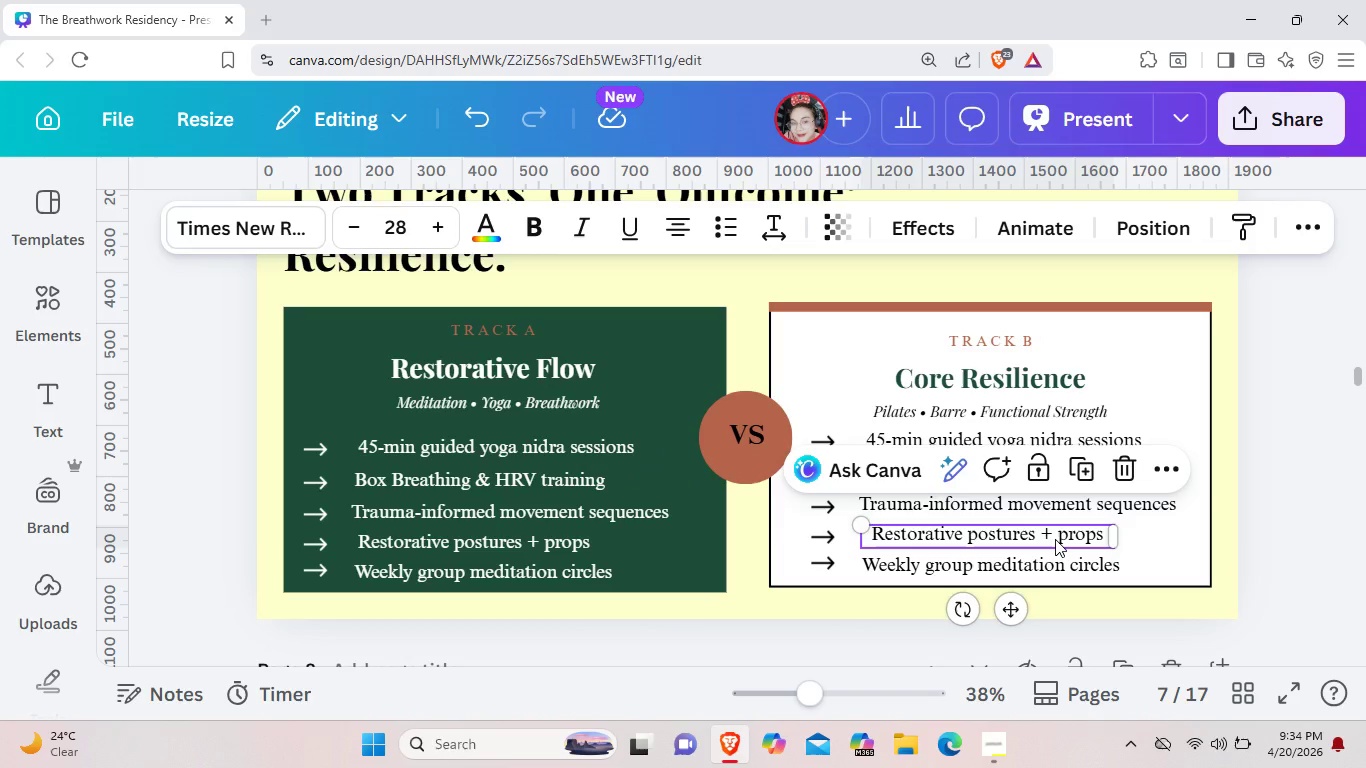 
key(ArrowLeft)
 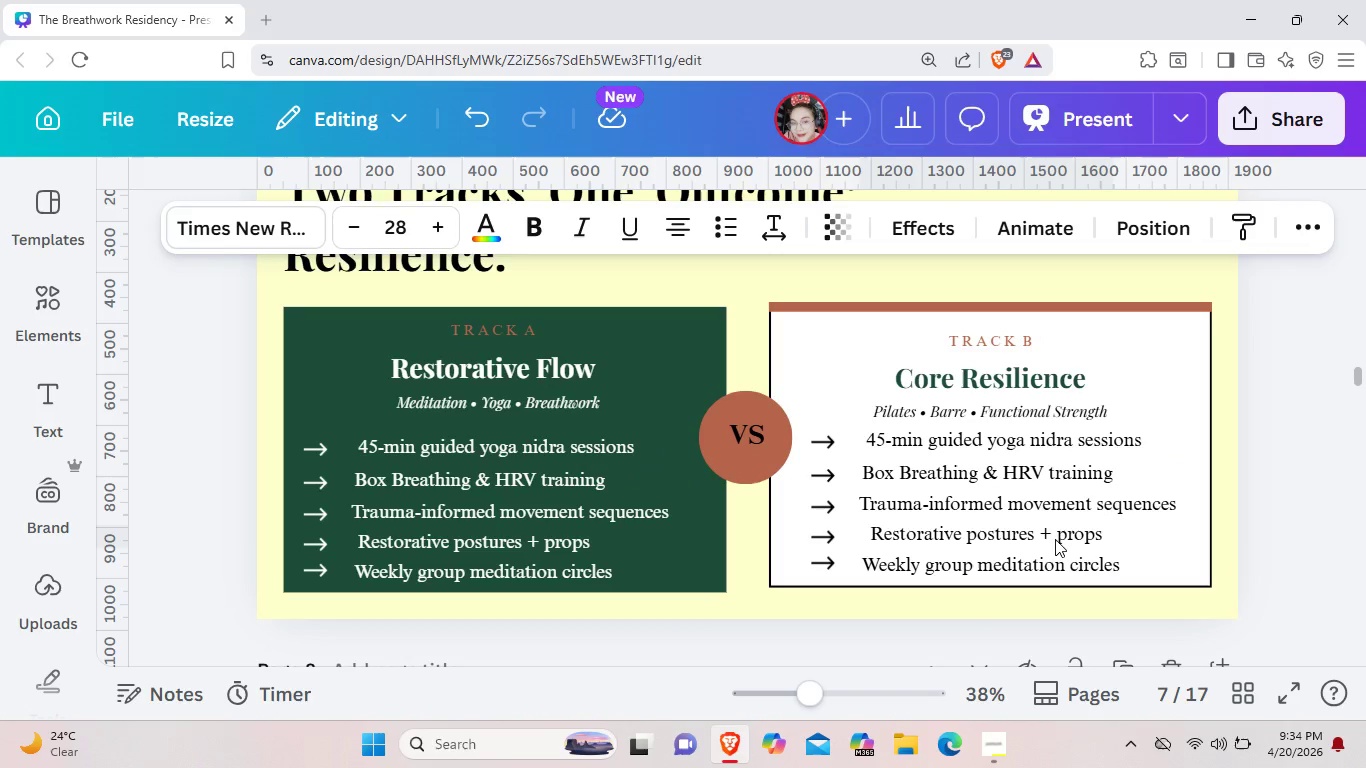 
key(ArrowLeft)
 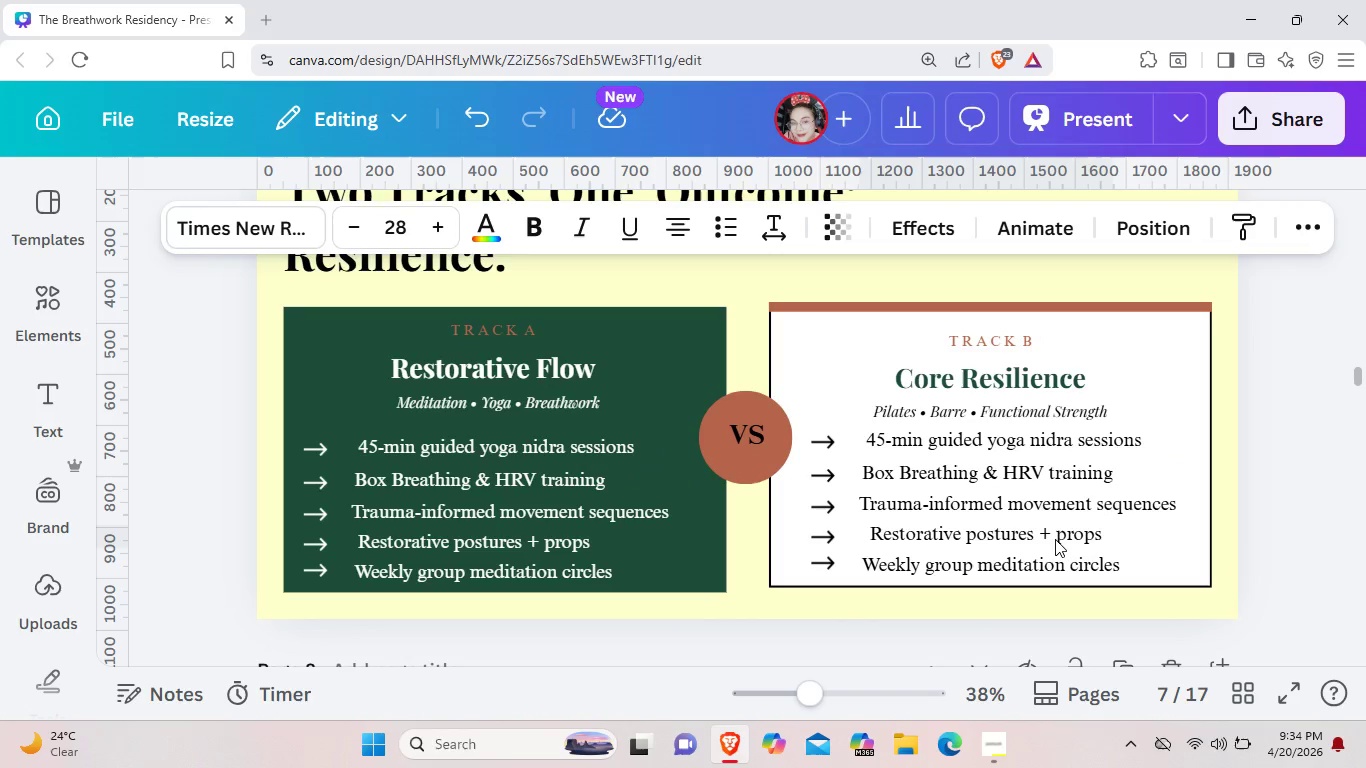 
key(ArrowLeft)
 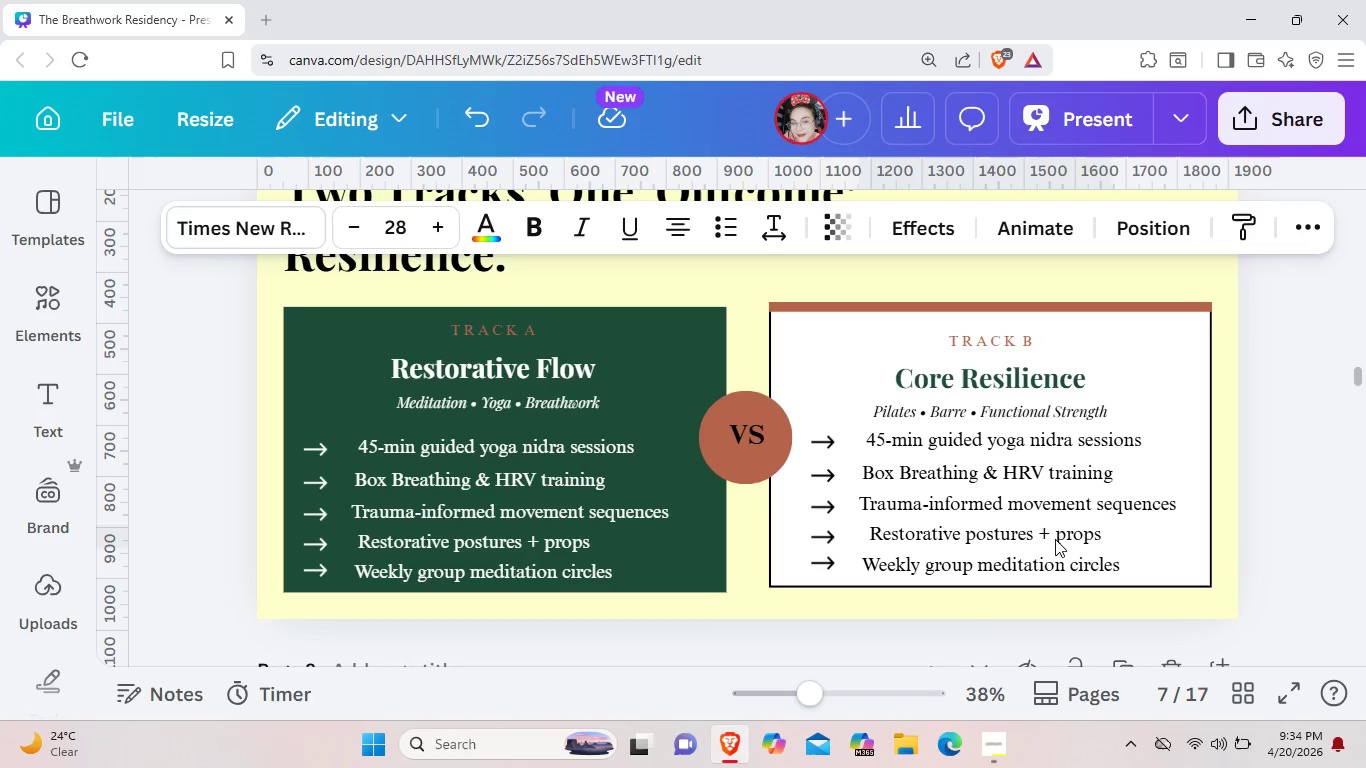 
key(ArrowLeft)
 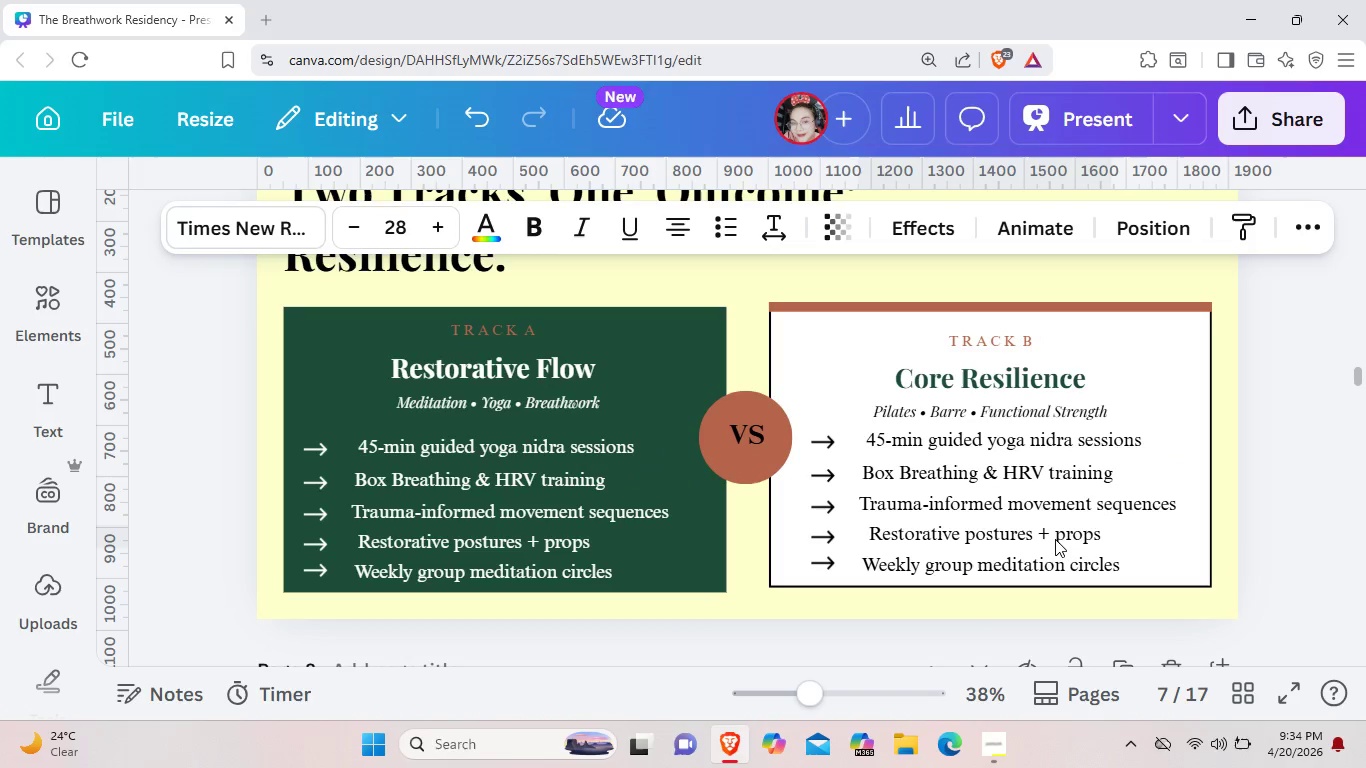 
key(ArrowLeft)
 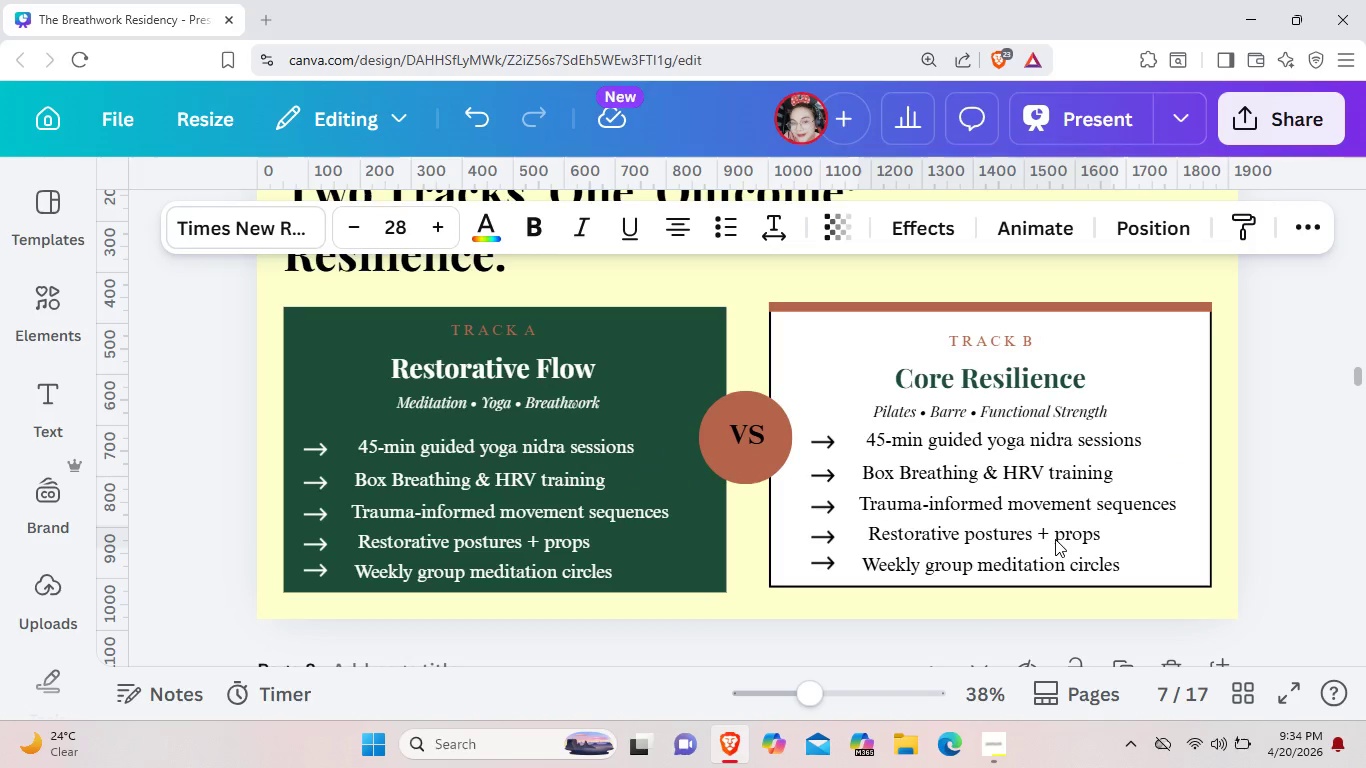 
key(ArrowLeft)
 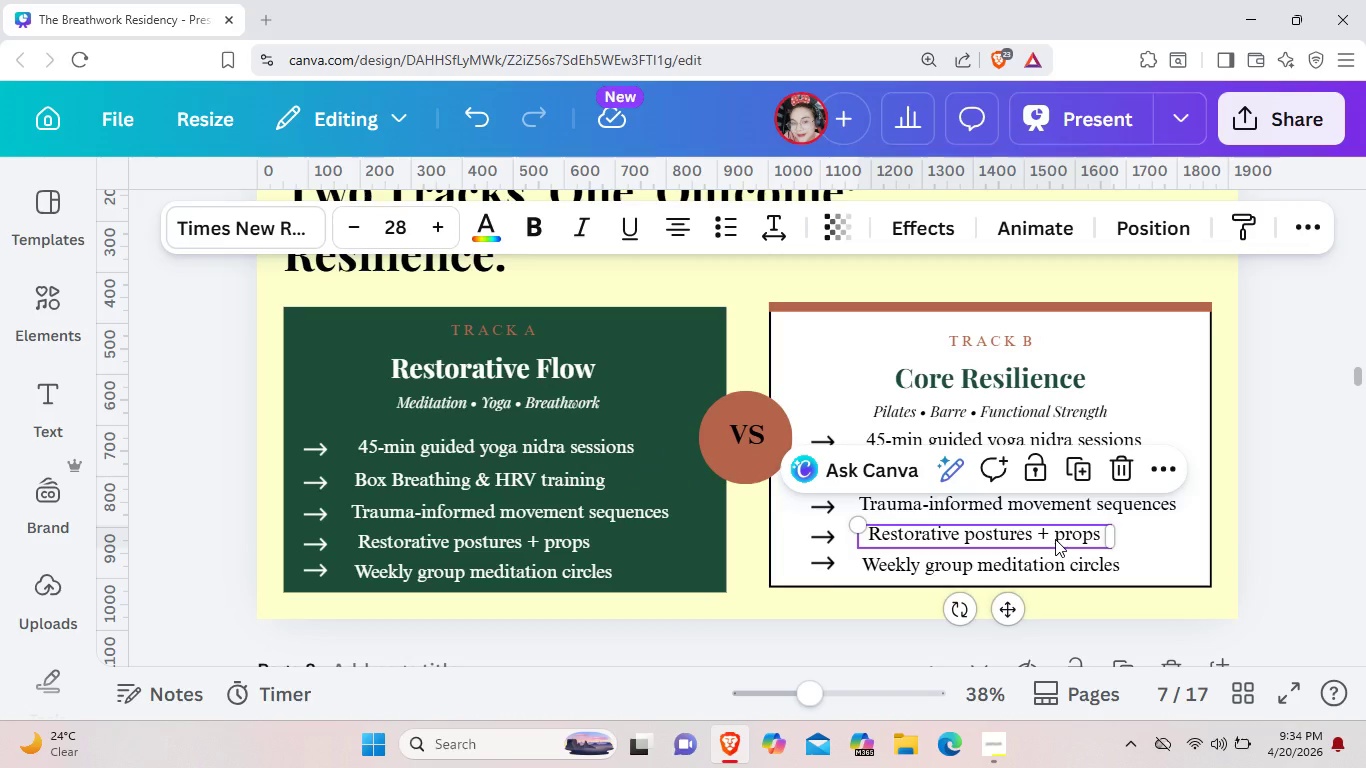 
key(ArrowLeft)
 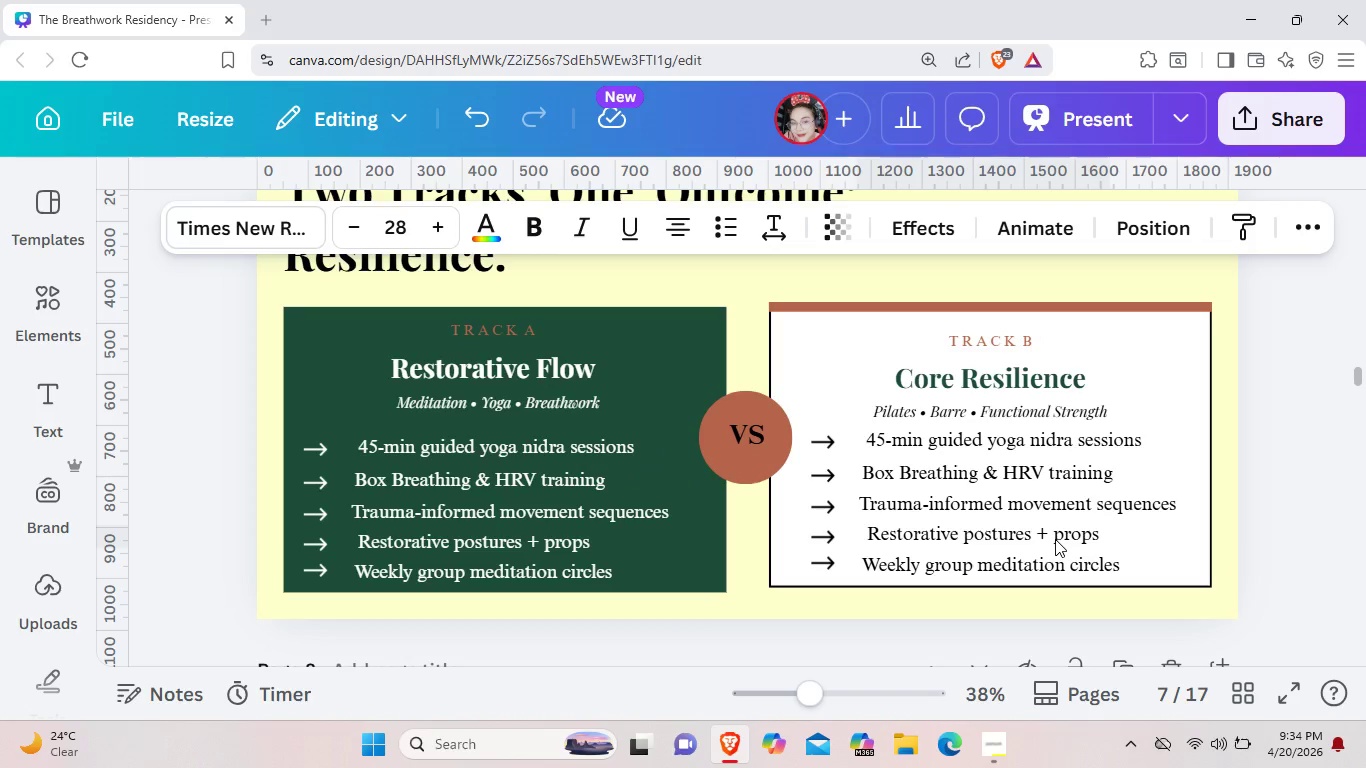 
key(ArrowLeft)
 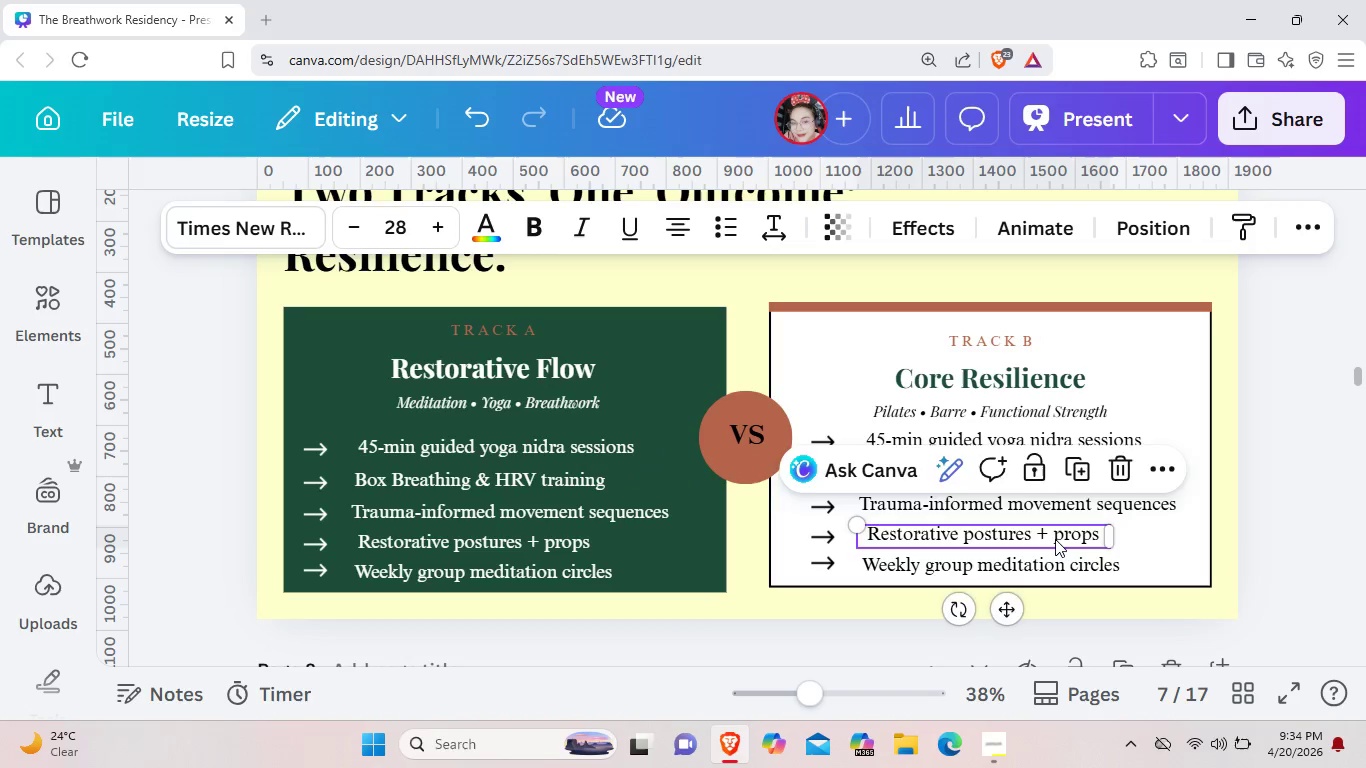 
key(ArrowLeft)
 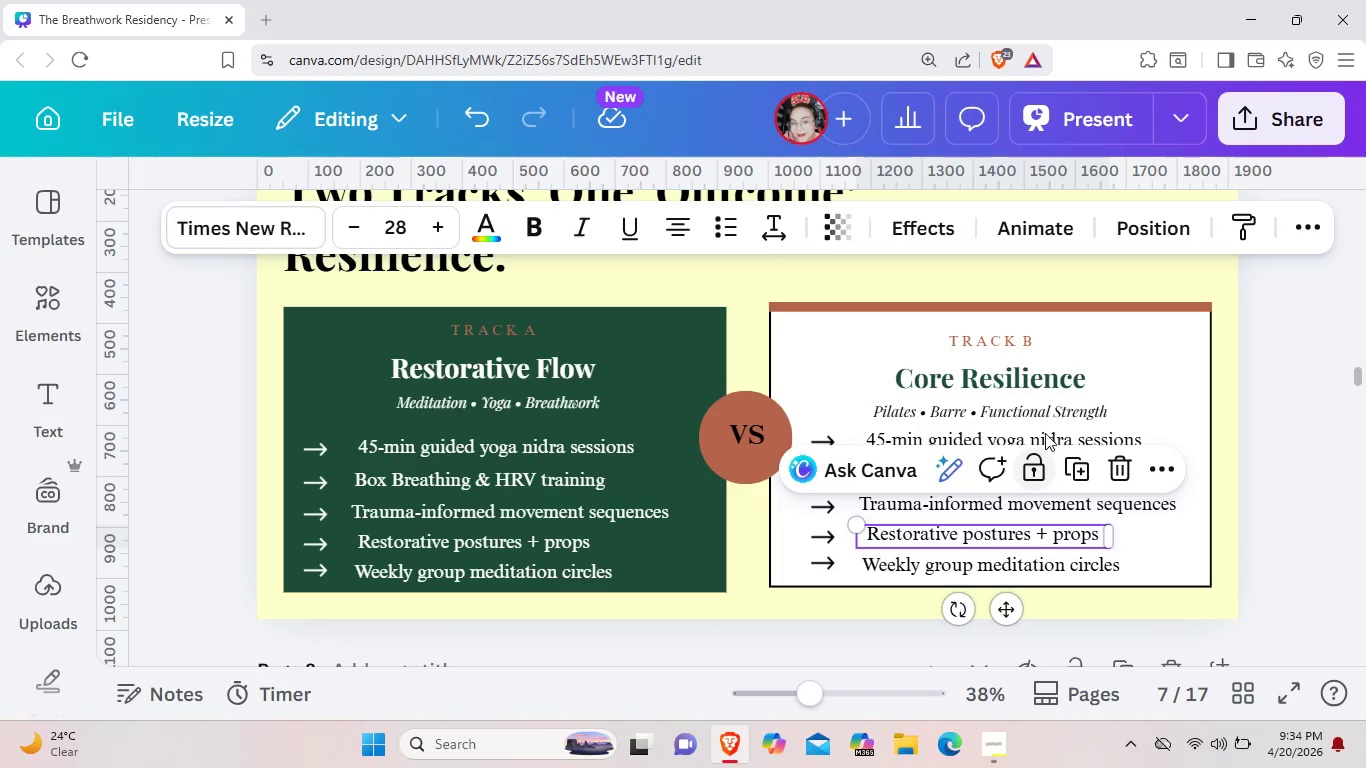 
left_click([1045, 433])
 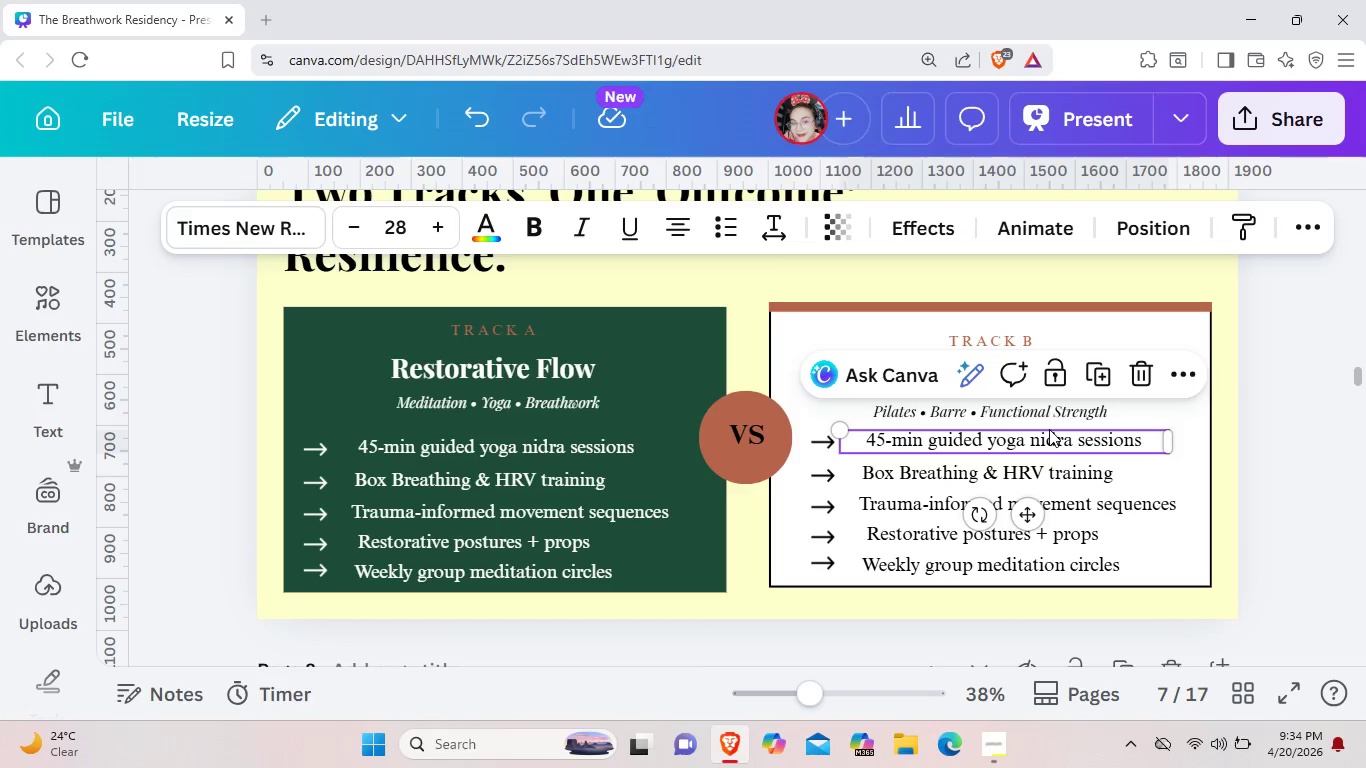 
key(ArrowLeft)
 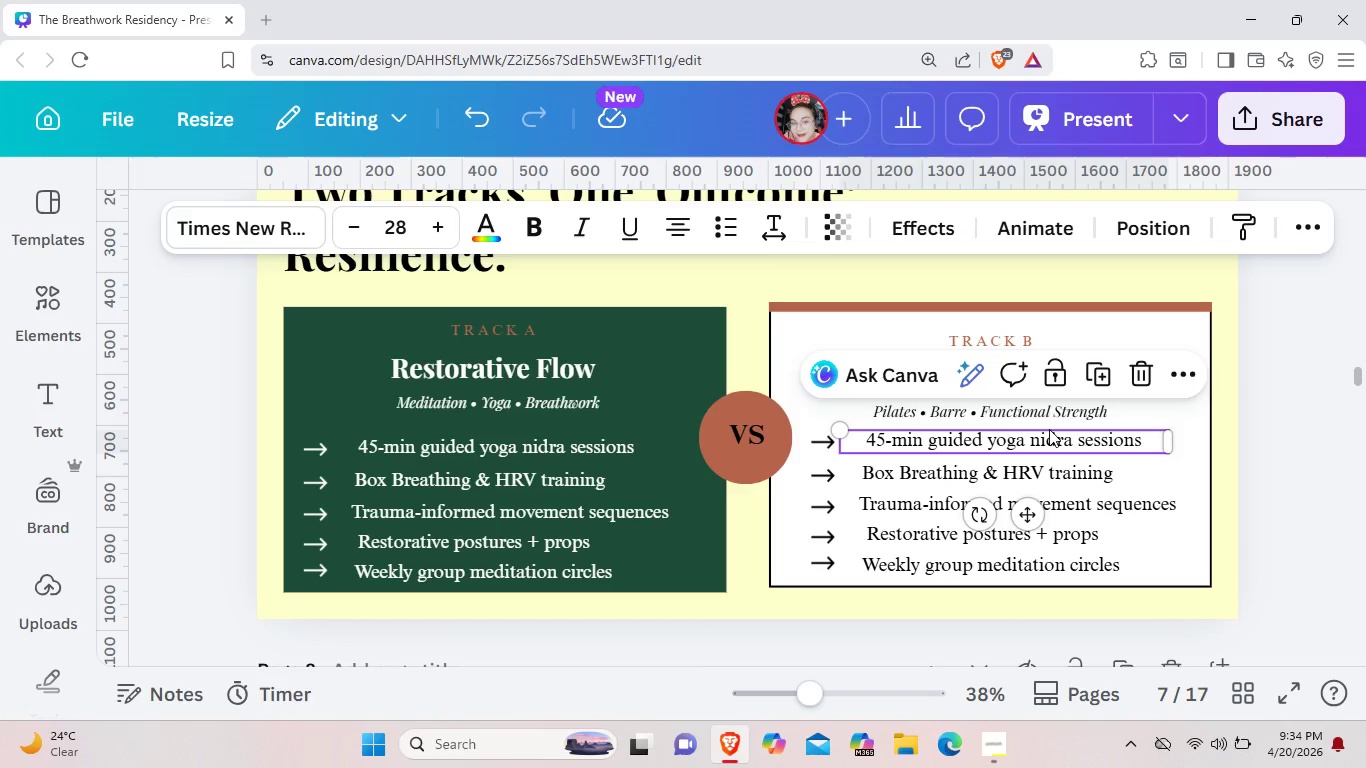 
key(ArrowLeft)
 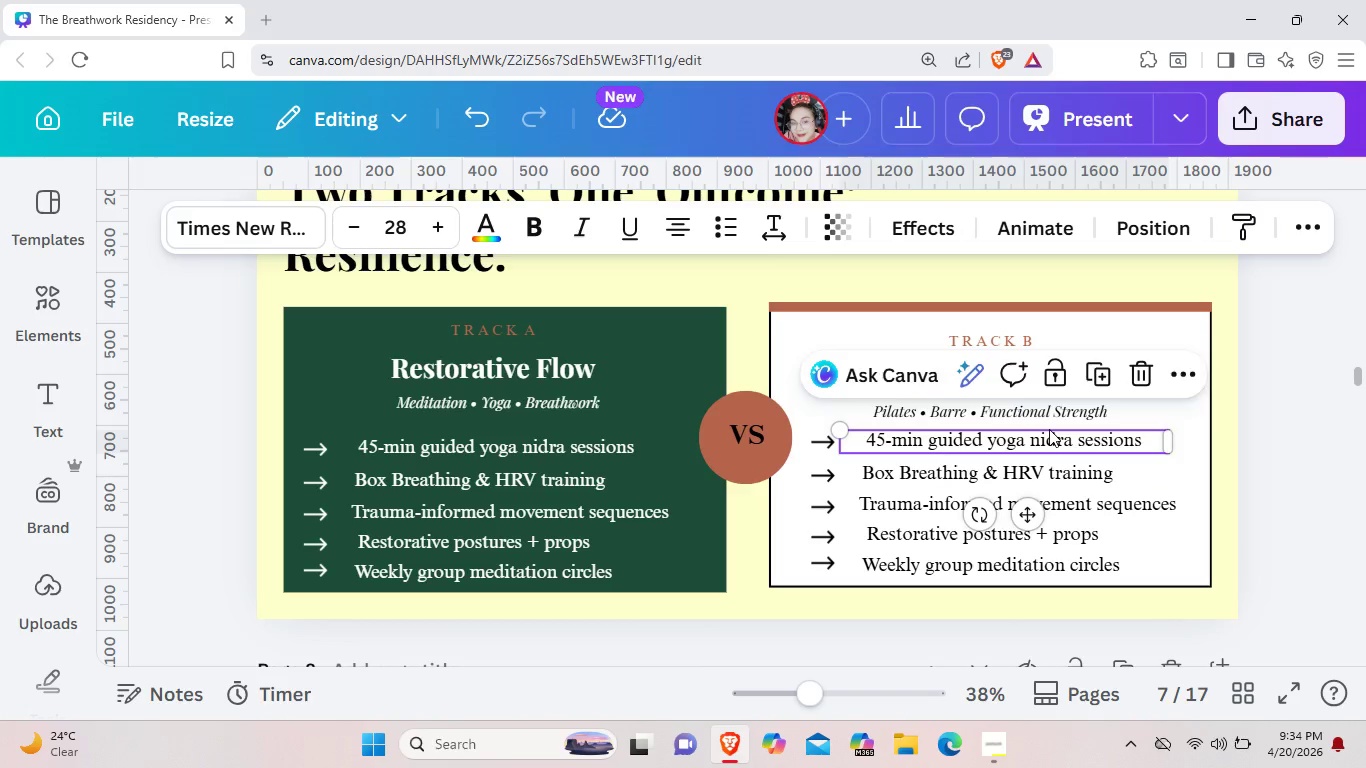 
key(ArrowLeft)
 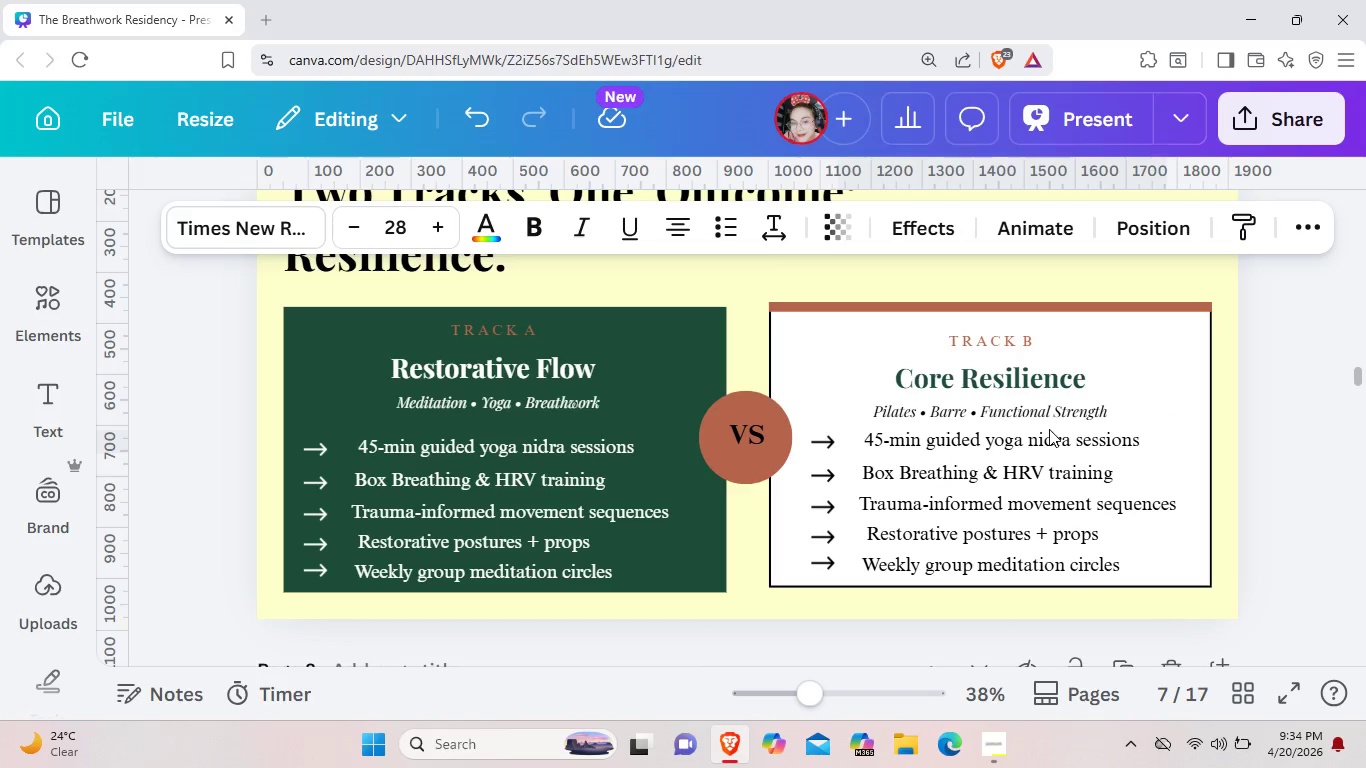 
key(ArrowLeft)
 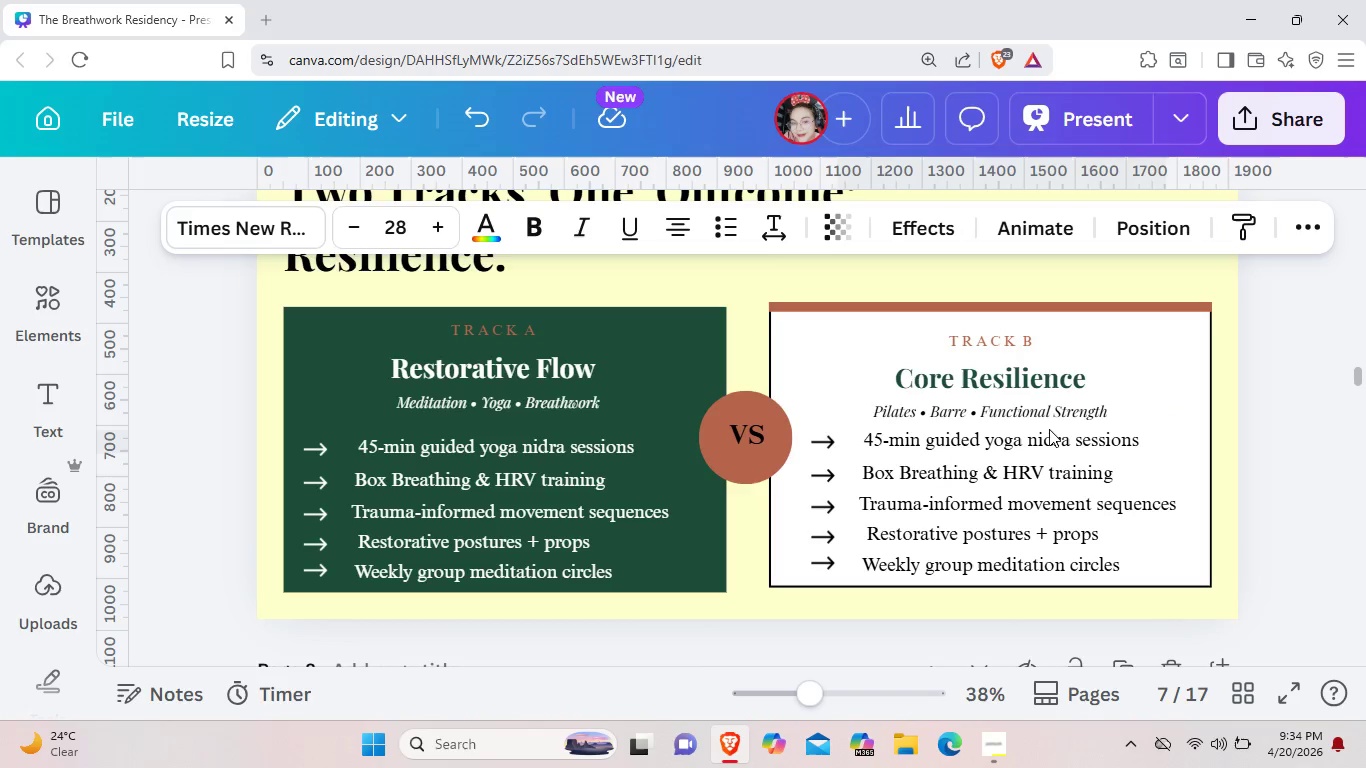 
key(ArrowLeft)
 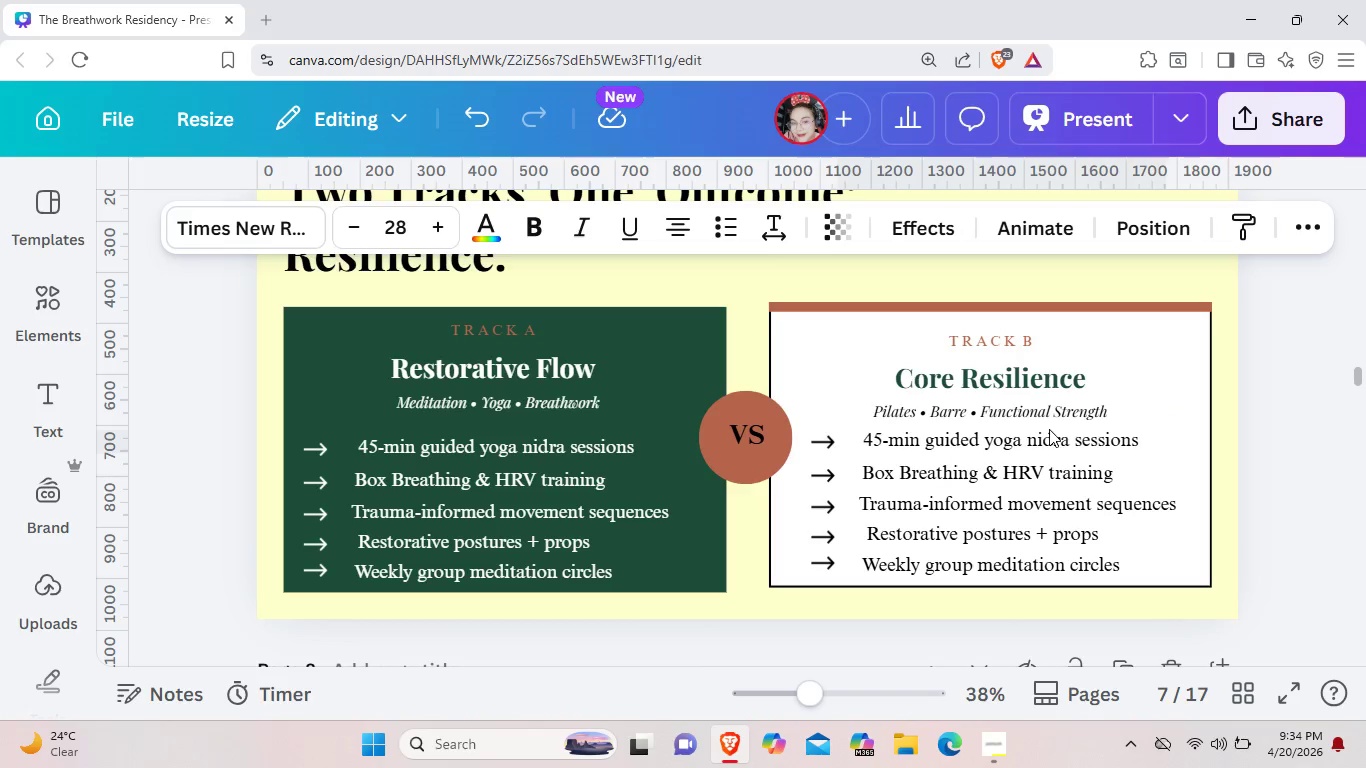 
key(ArrowLeft)
 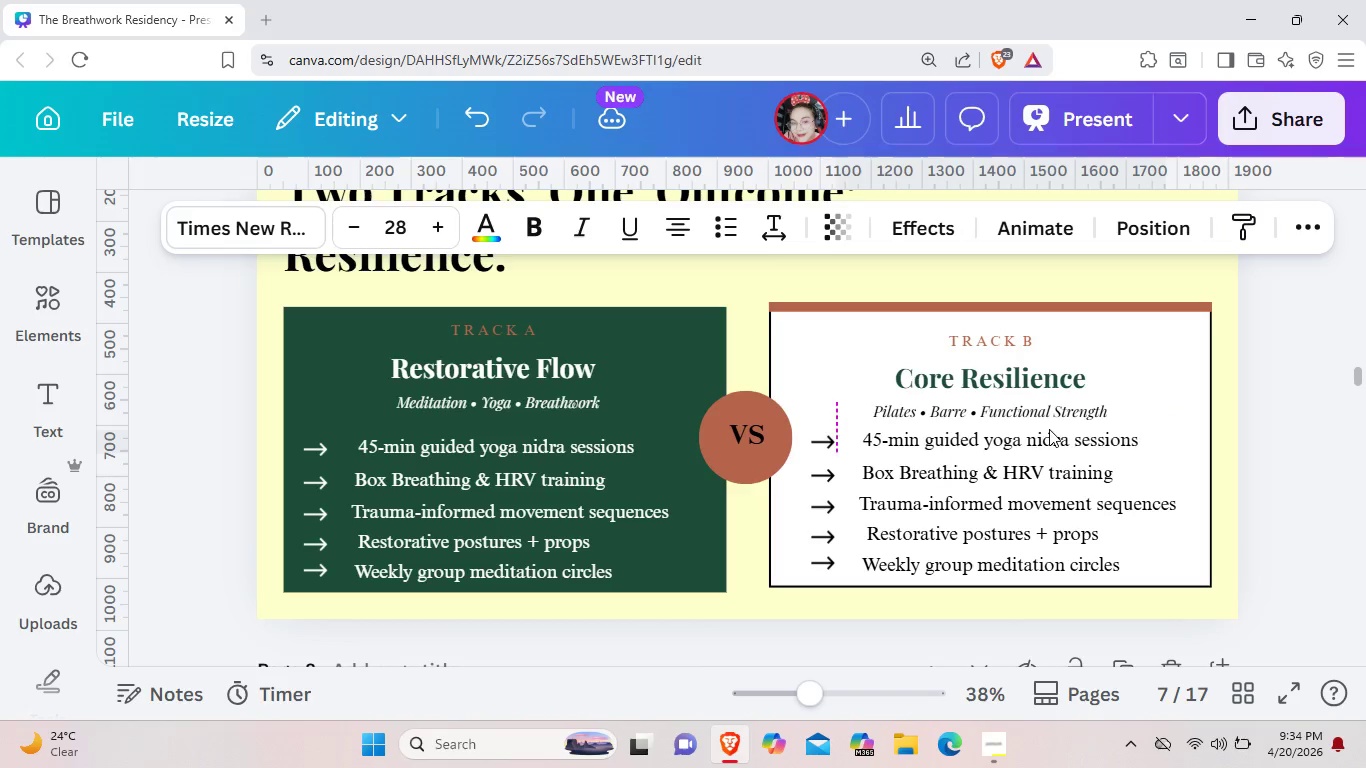 
key(ArrowLeft)
 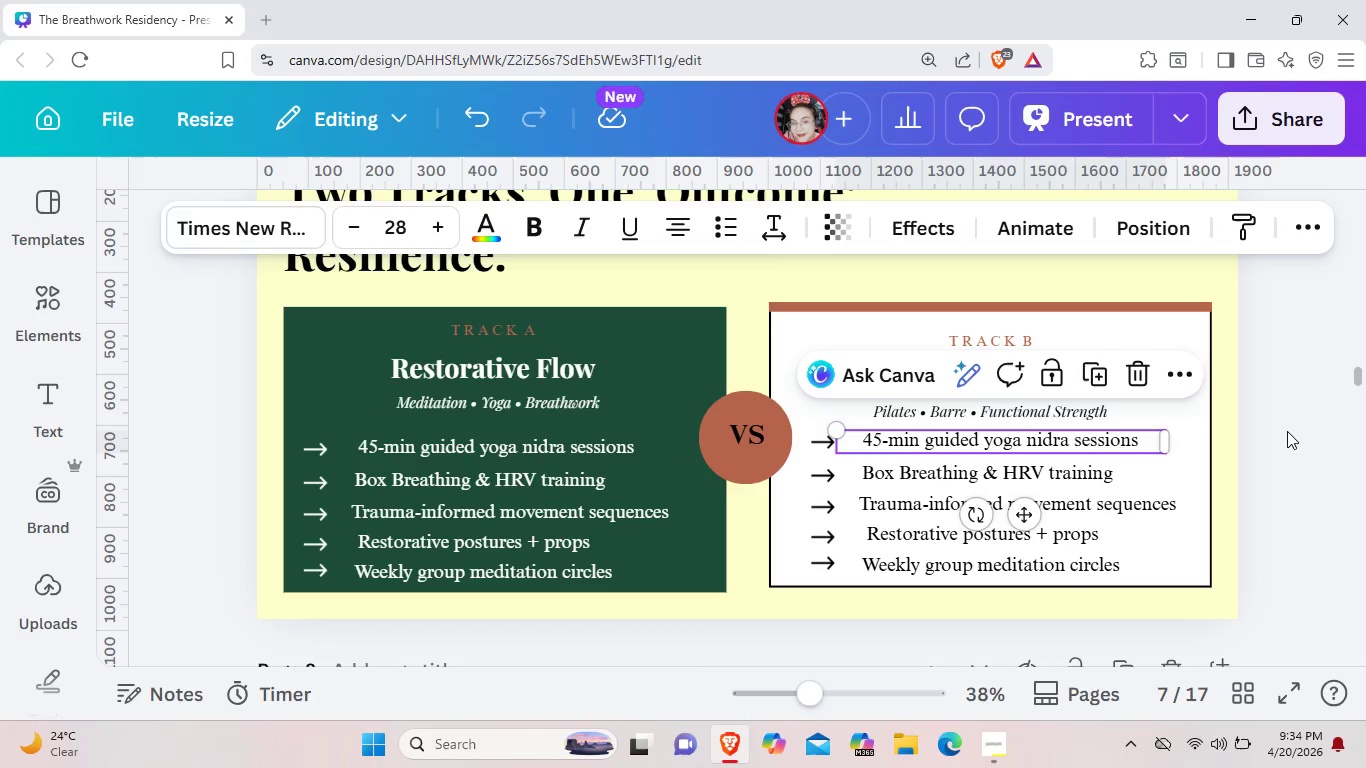 
left_click([1342, 468])
 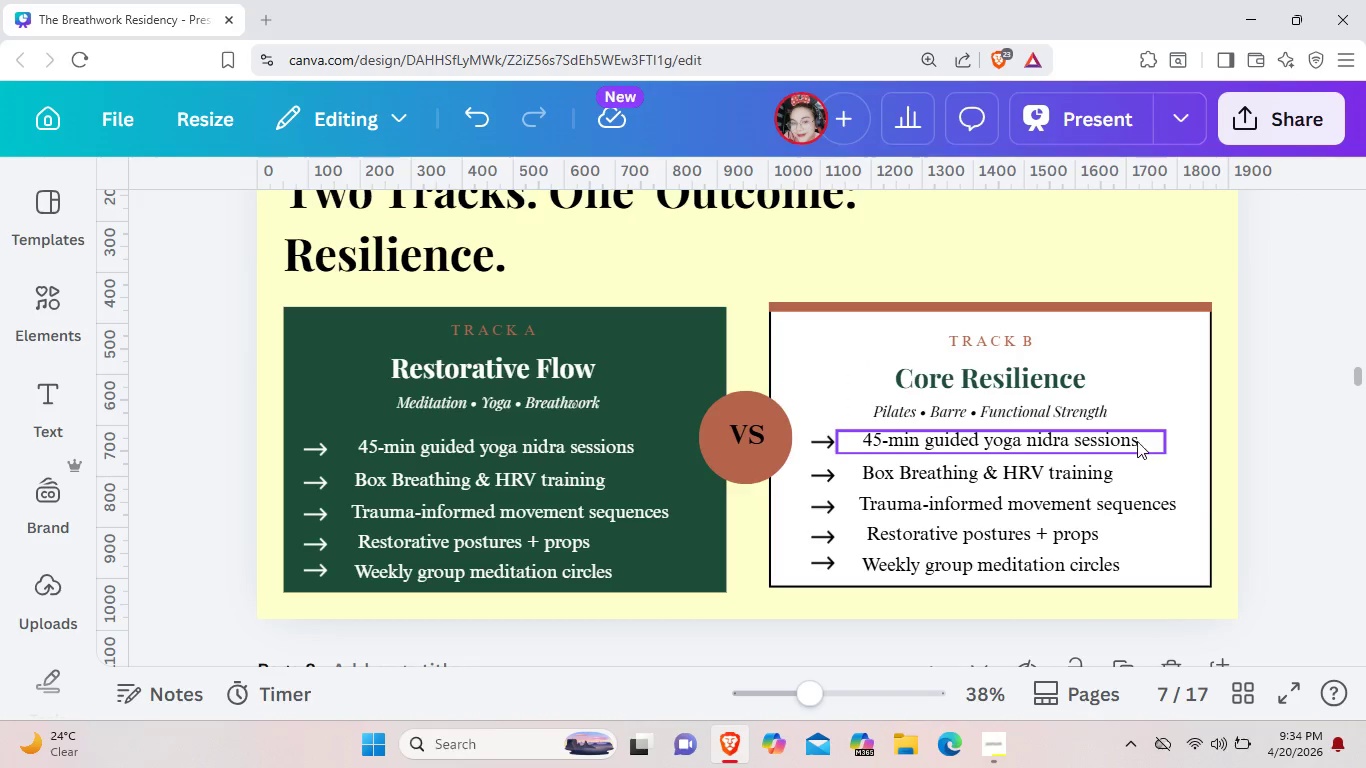 
double_click([1150, 444])
 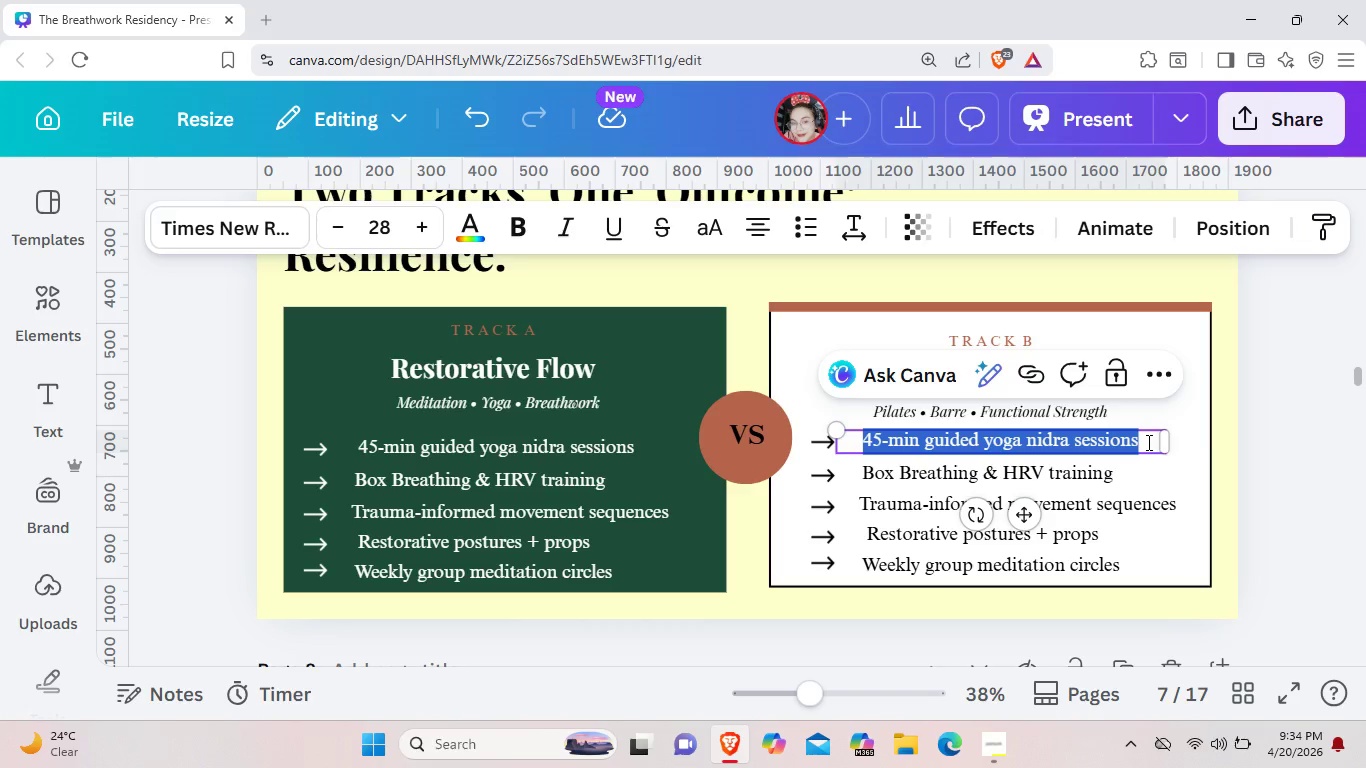 
wait(7.84)
 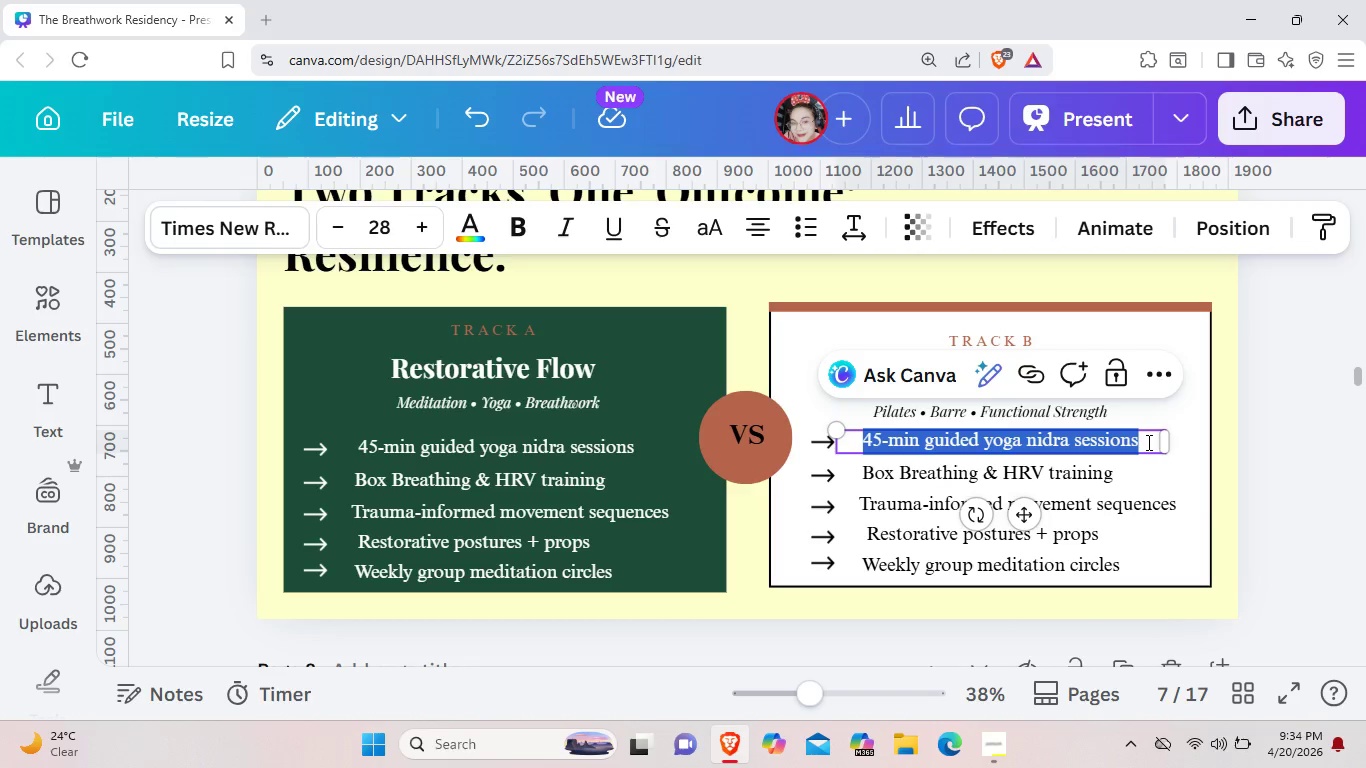 
key(Backspace)
type(t)
key(Backspace)
type(Reformer pilates for postural correction)
 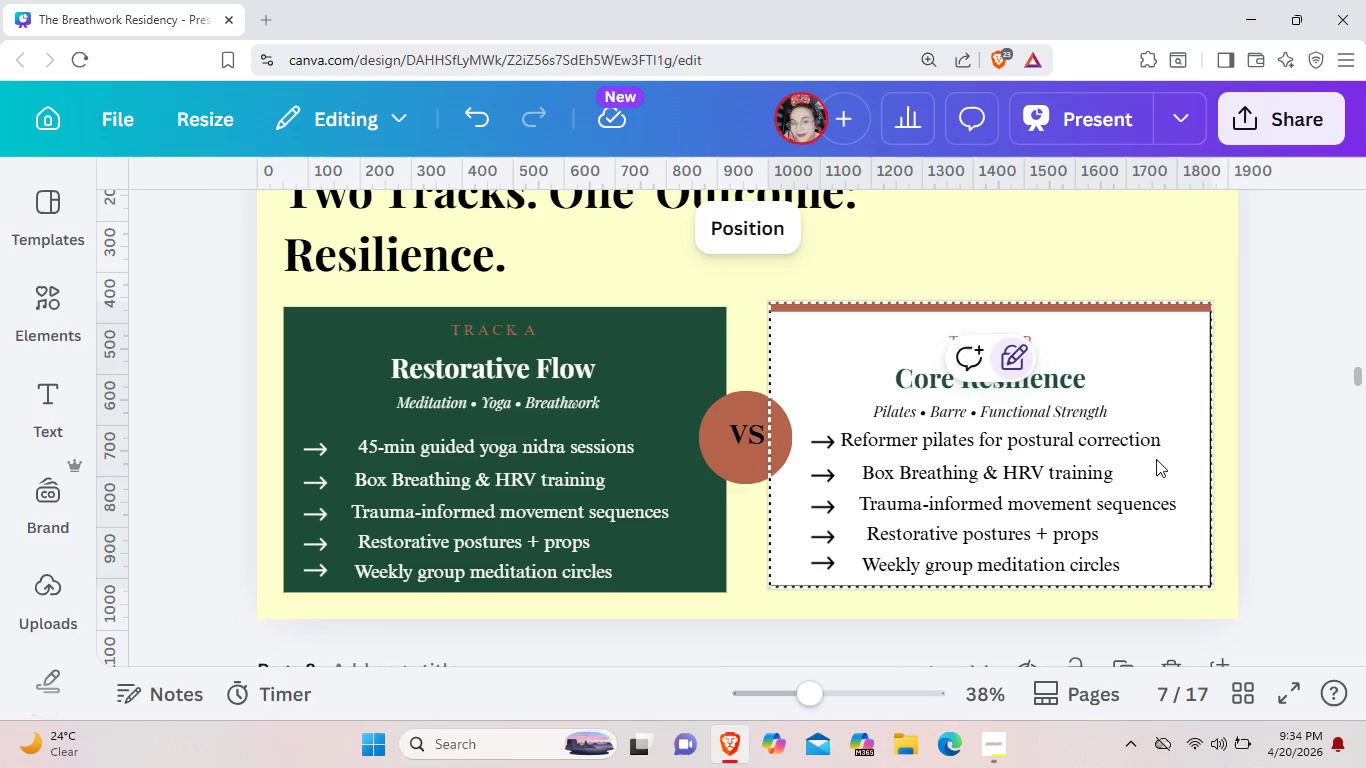 
left_click_drag(start_coordinate=[1132, 439], to_coordinate=[1152, 439])
 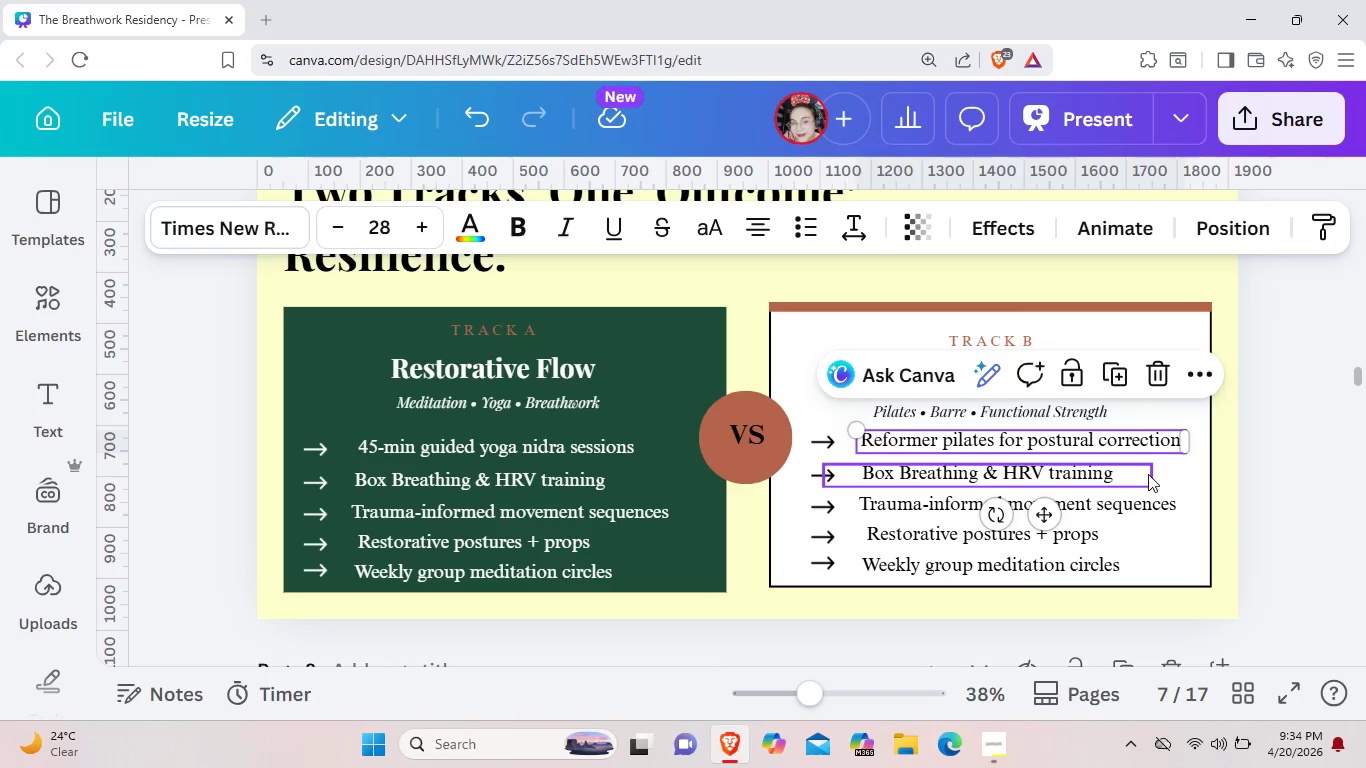 
left_click([1148, 474])
 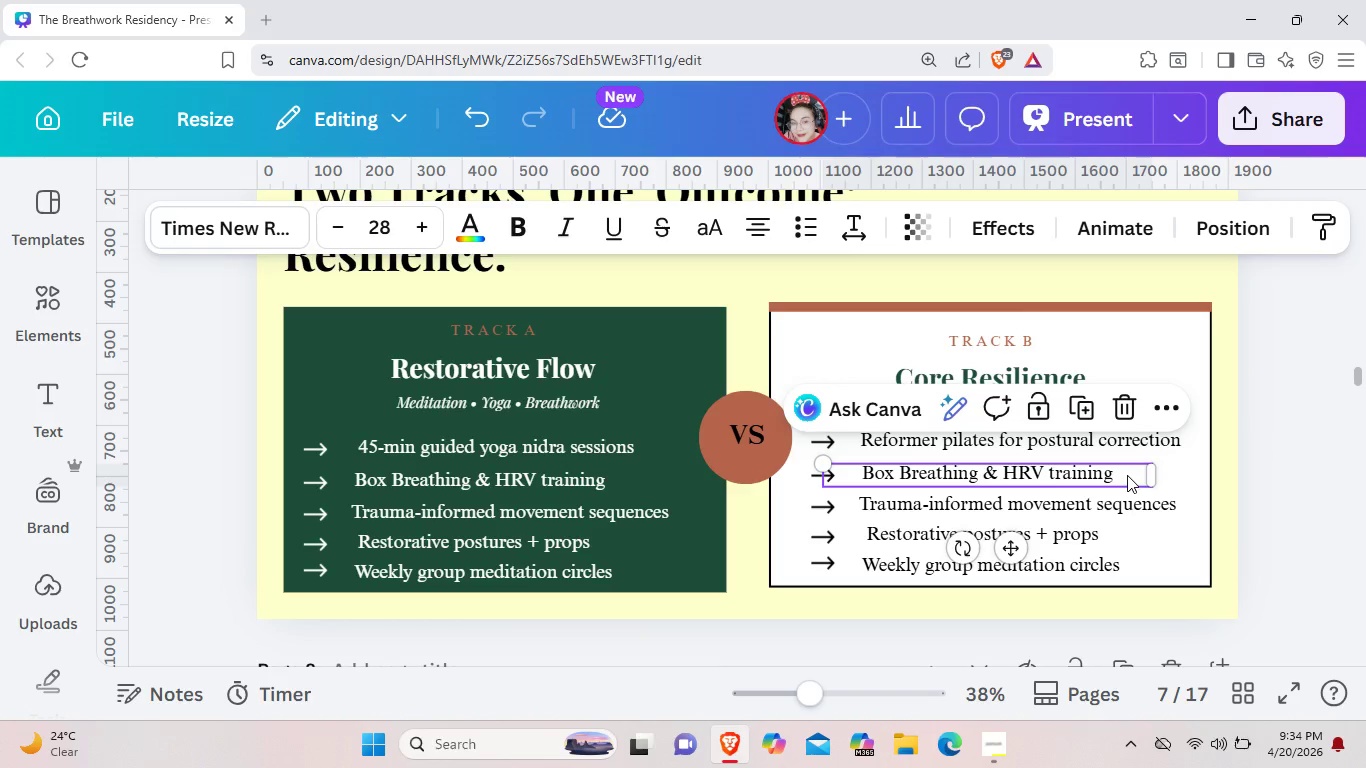 
left_click([1133, 475])
 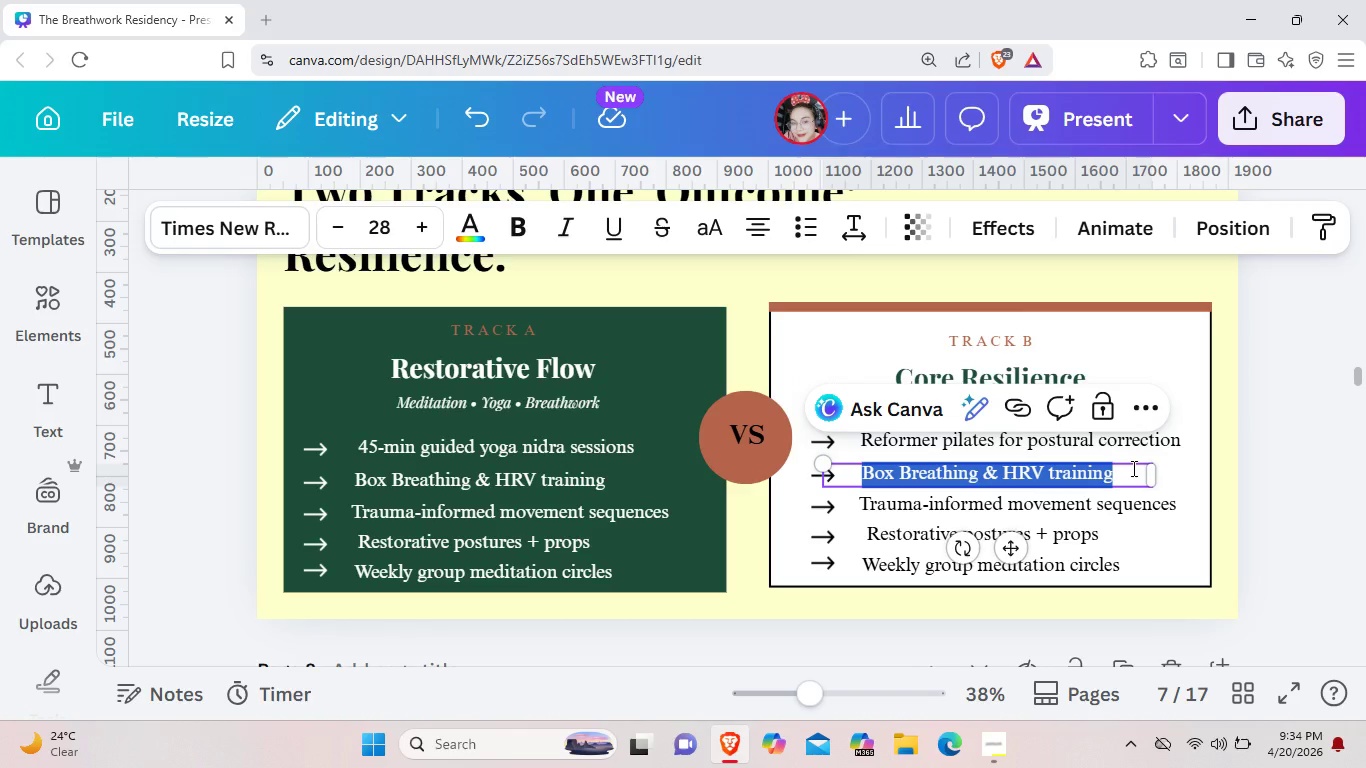 
key(Backspace)
type(Barre technique for joint integry)
key(Backspace)
type(i)
 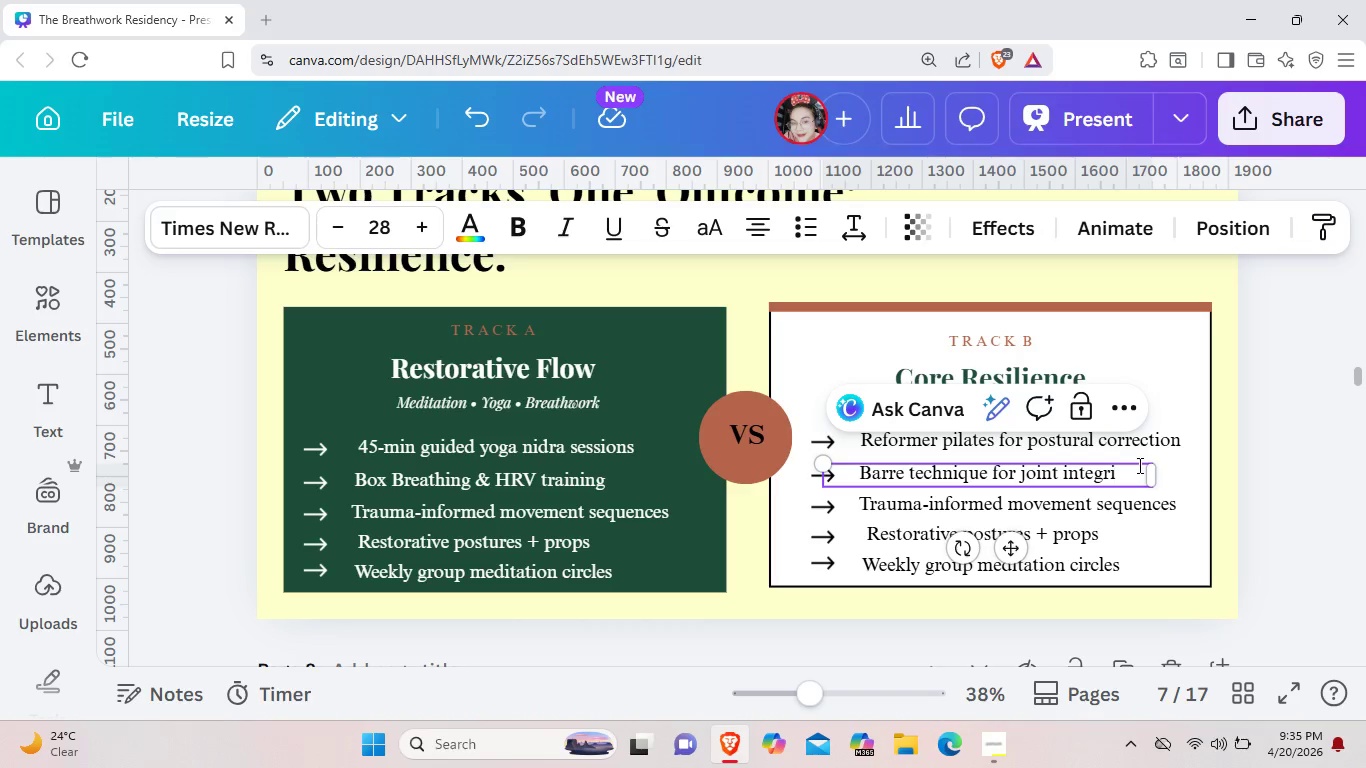 
type(ty)
 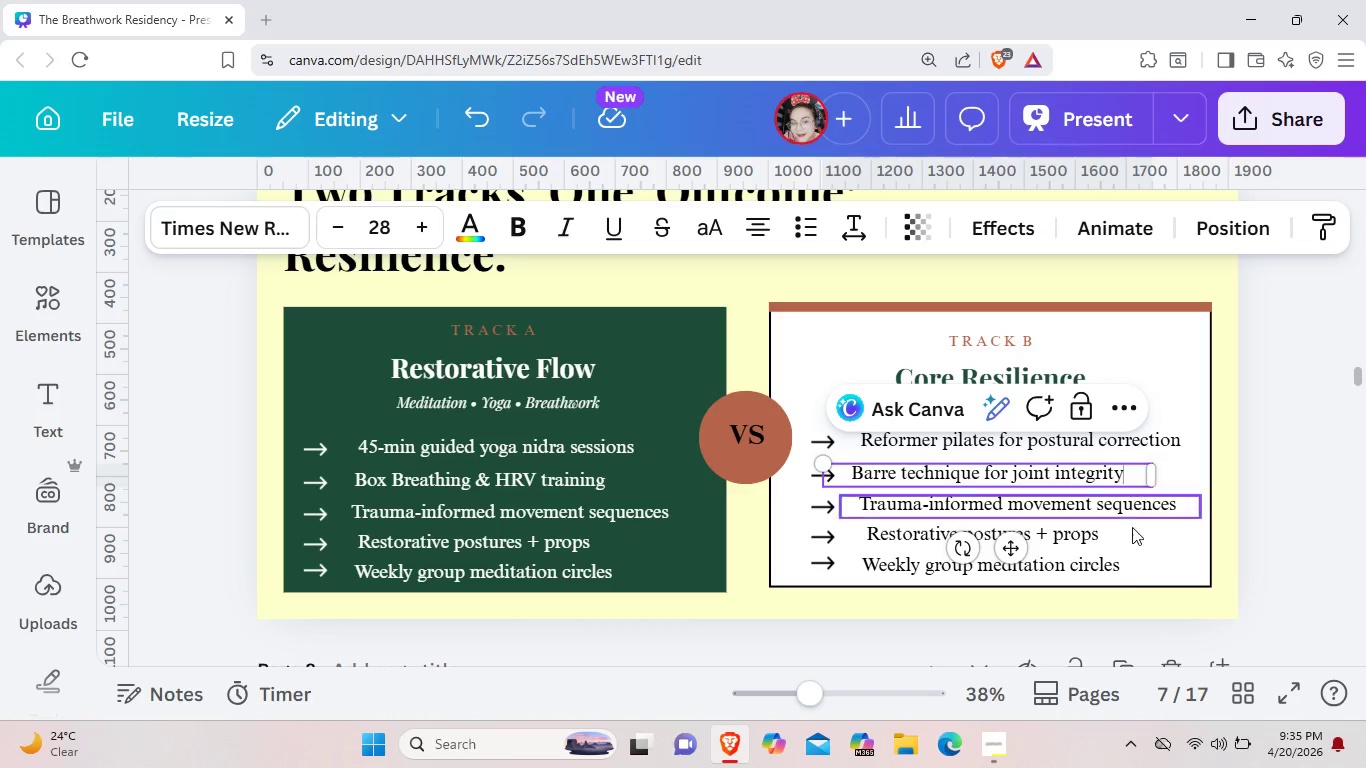 
left_click([1121, 583])
 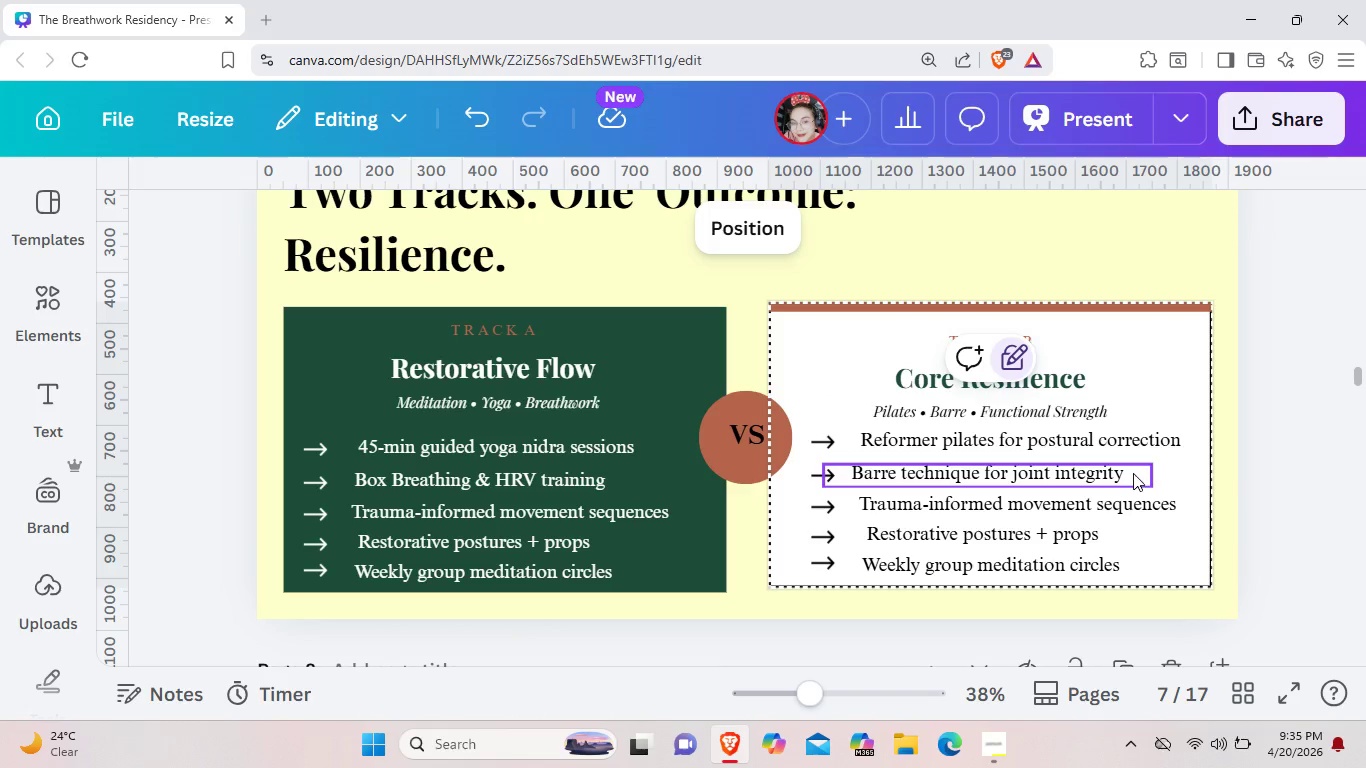 
left_click_drag(start_coordinate=[1133, 472], to_coordinate=[1142, 474])
 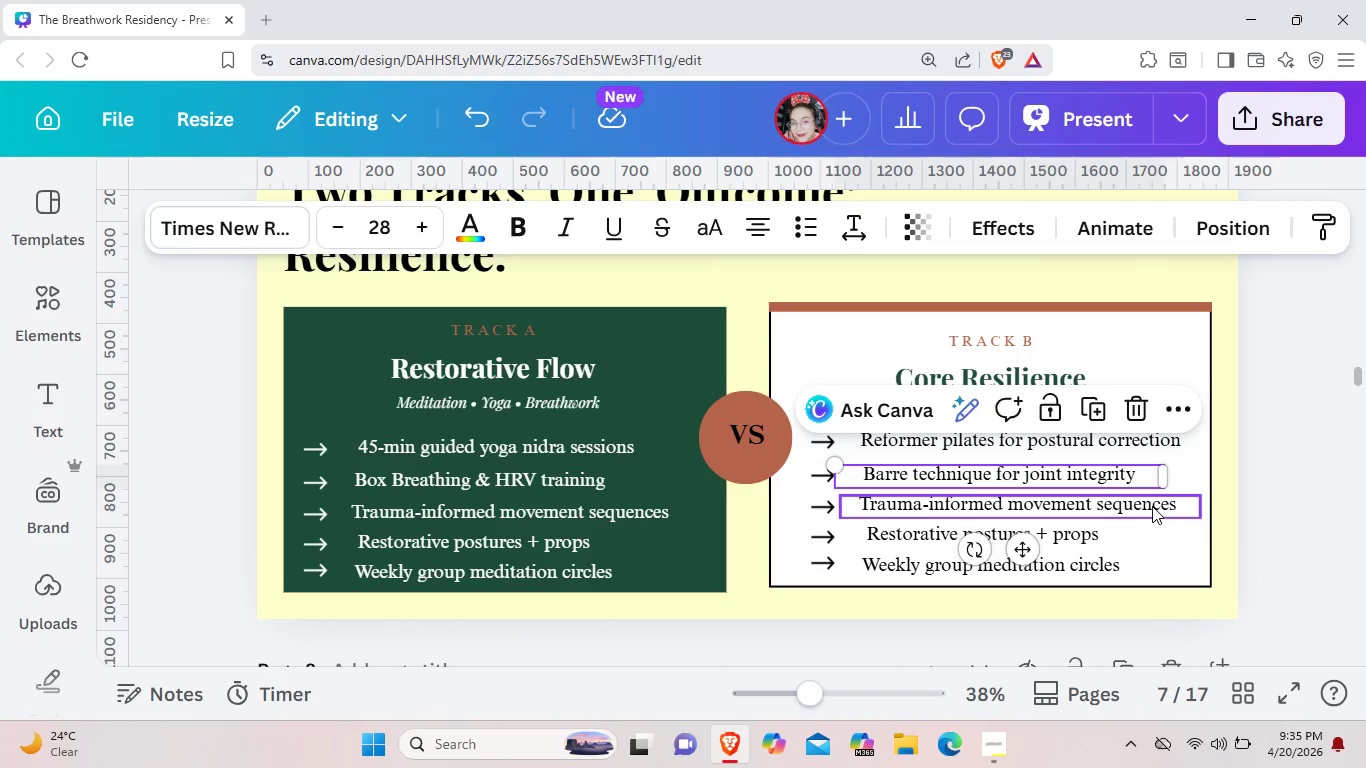 
double_click([1152, 506])
 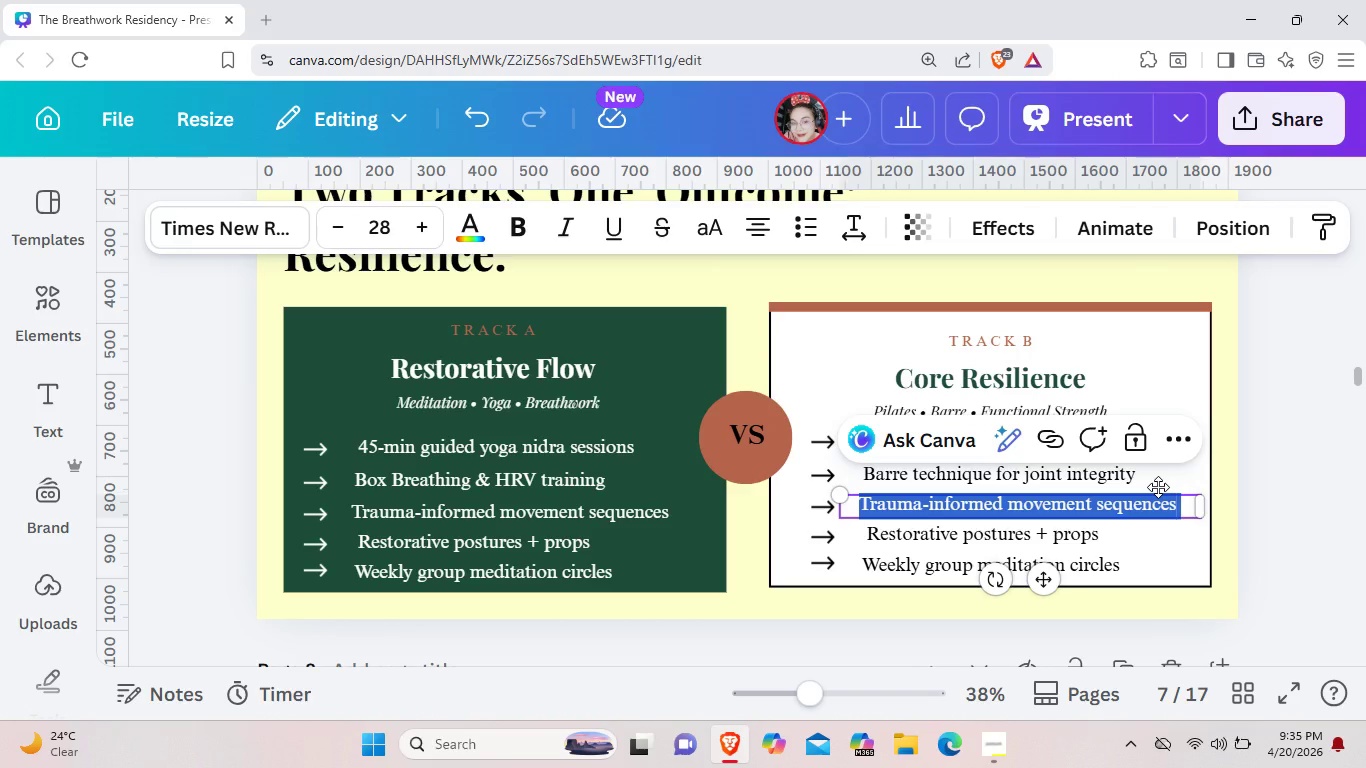 
key(Backspace)
type(Core & pelvic floor)
 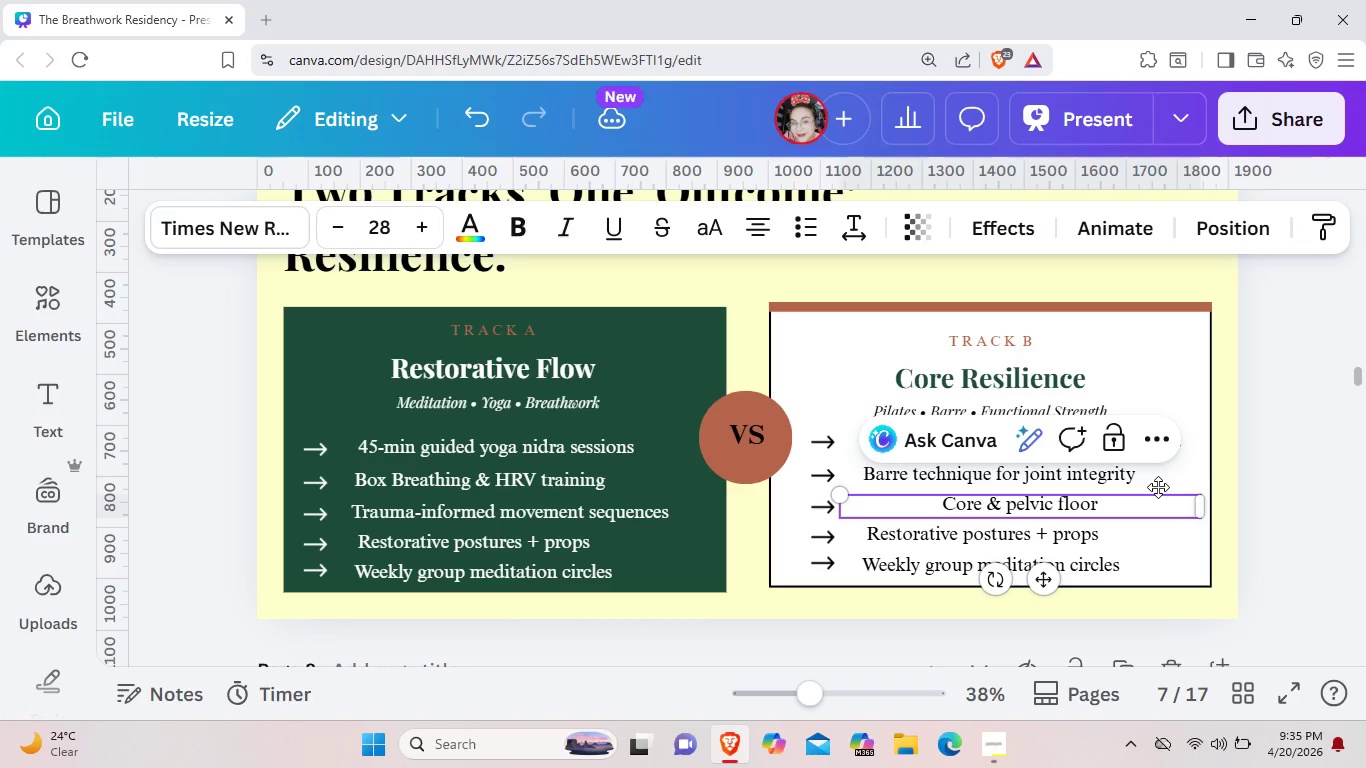 
type( rehab sequences)
 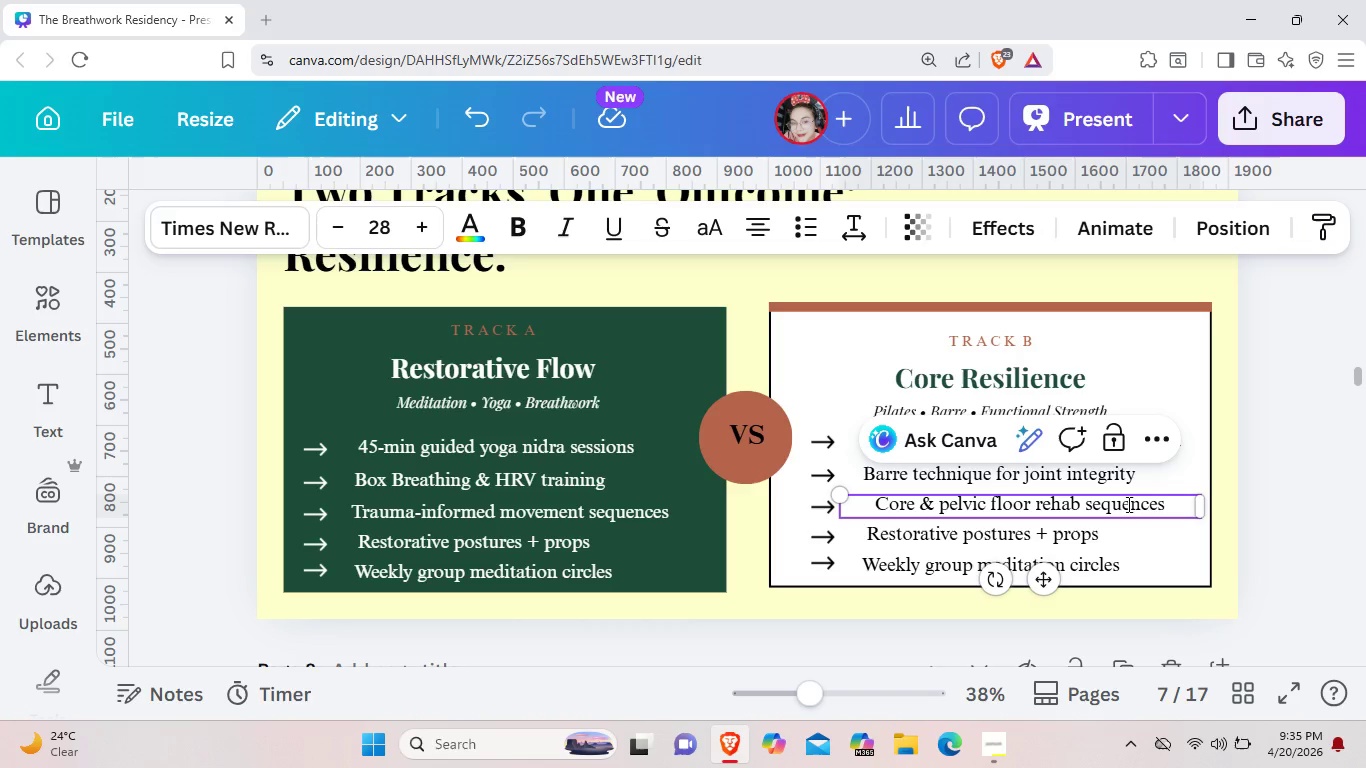 
left_click_drag(start_coordinate=[1053, 585], to_coordinate=[1036, 587])
 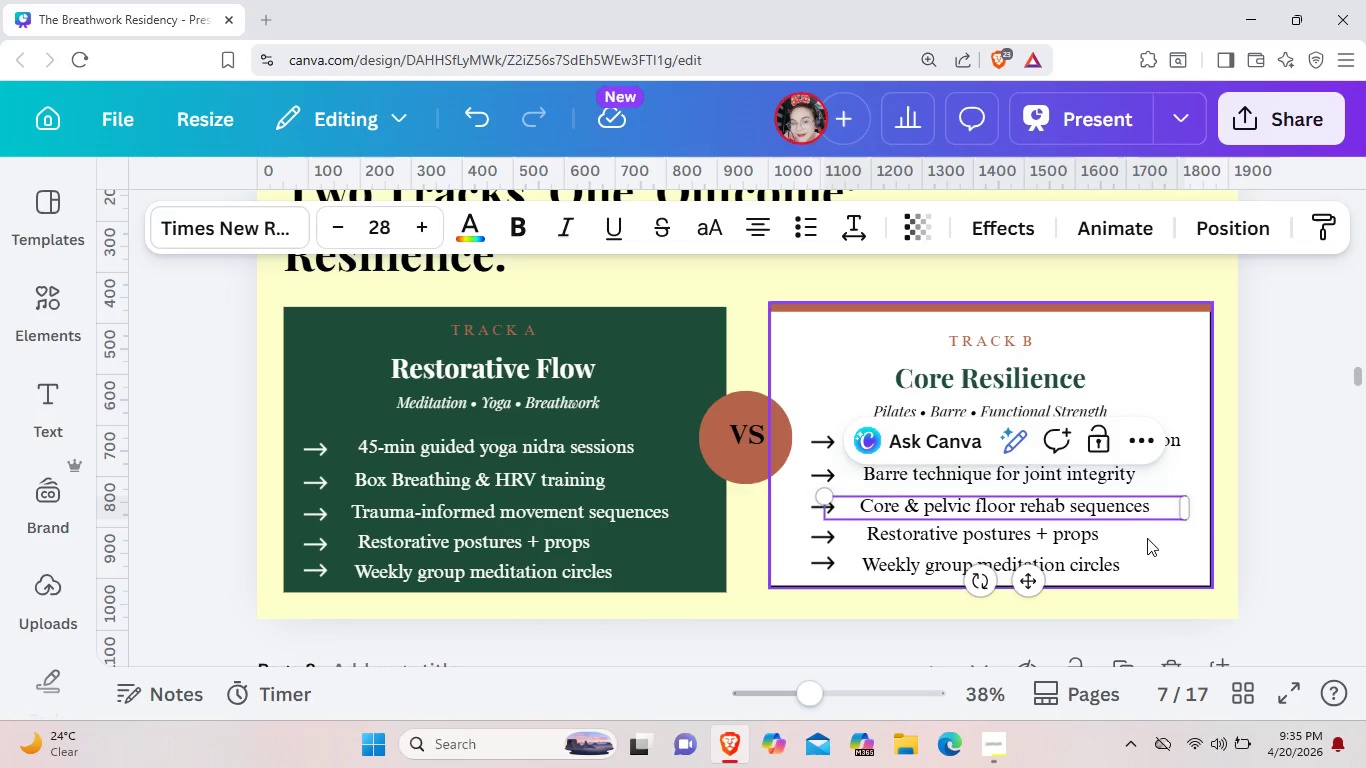 
left_click([1147, 538])
 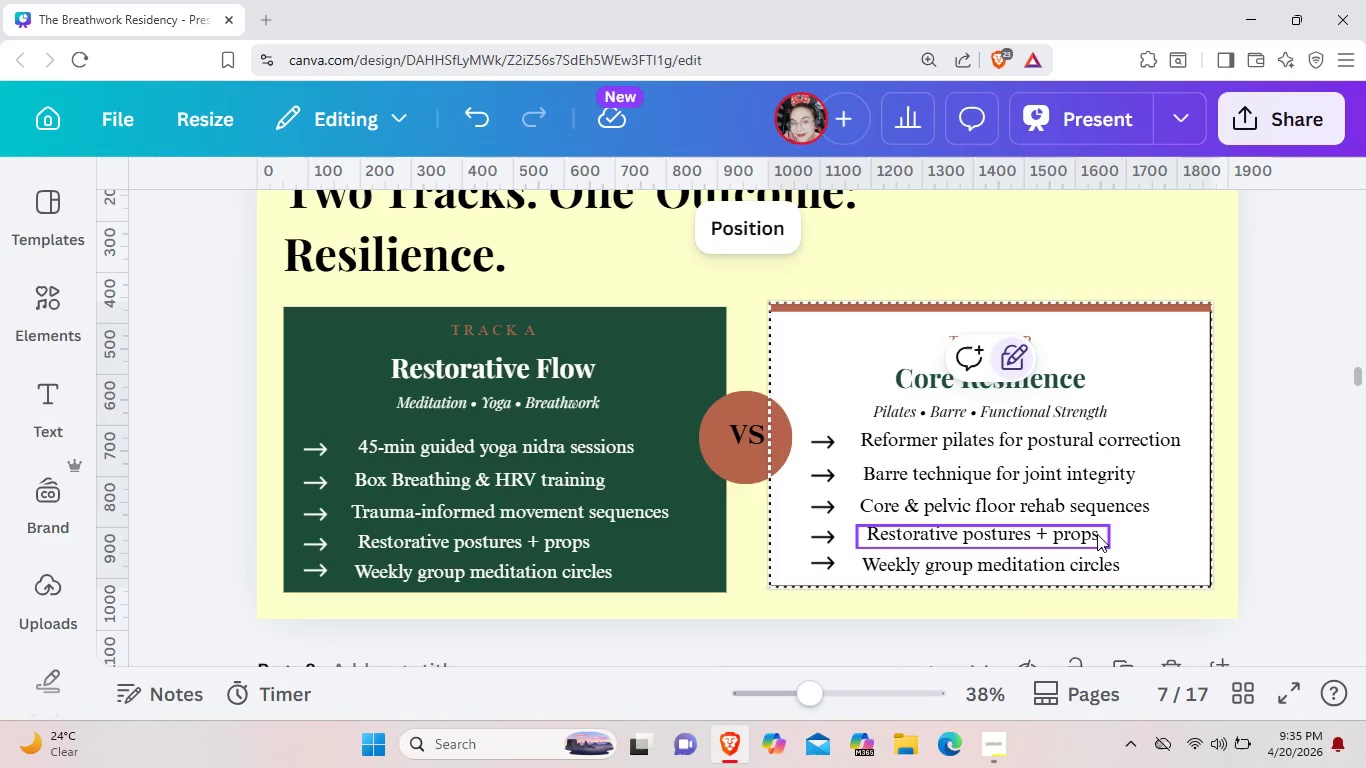 
double_click([1097, 534])
 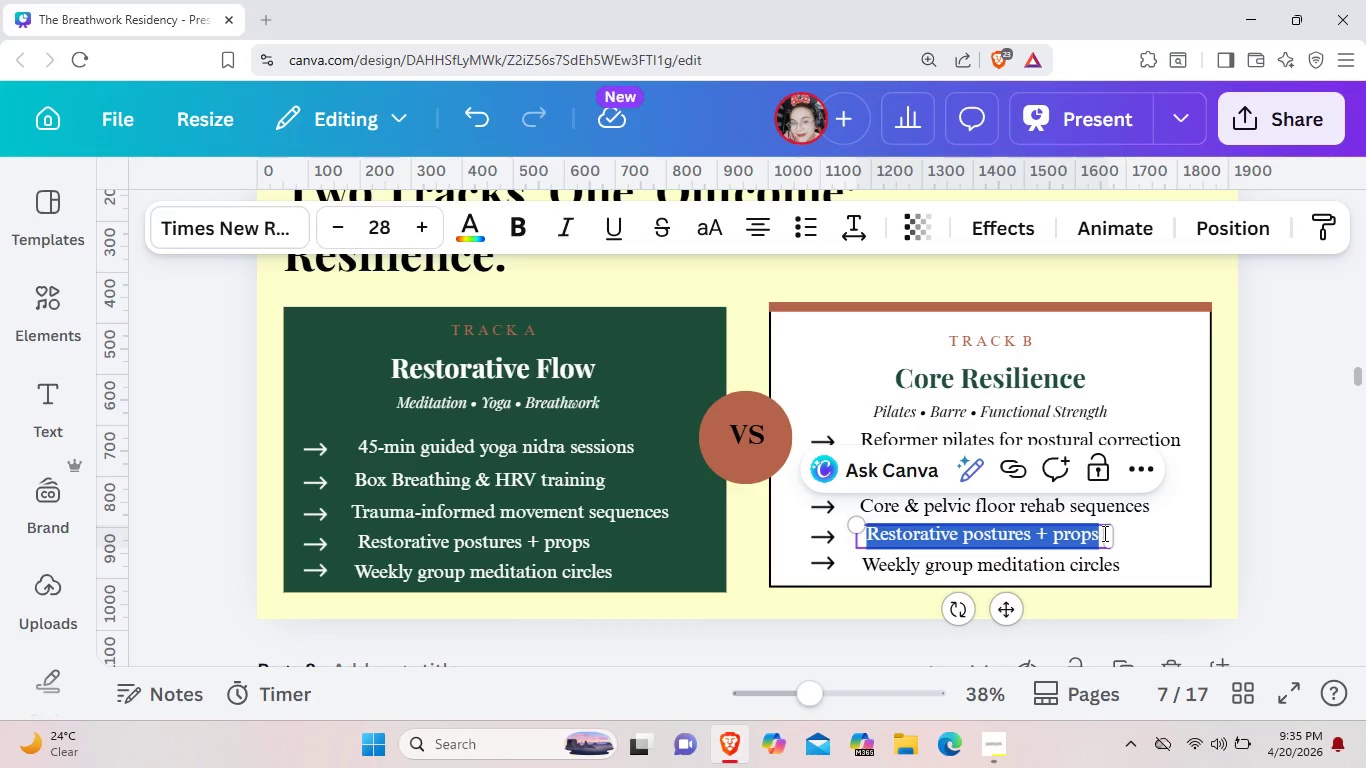 
key(Backspace)
type(Engry)
key(Backspace)
key(Backspace)
key(Backspace)
key(Backspace)
type(ergy-building HIIT-lite circuits)
 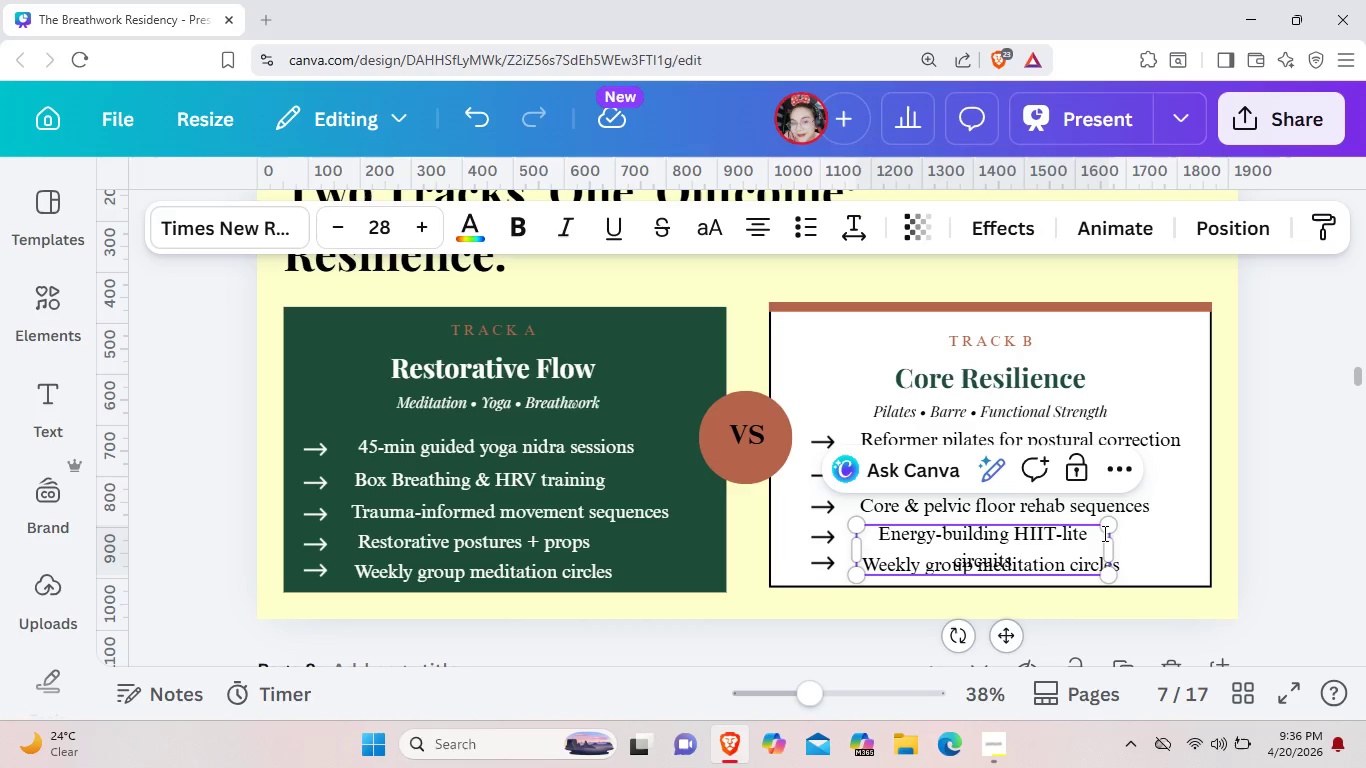 
left_click_drag(start_coordinate=[1109, 542], to_coordinate=[1175, 529])
 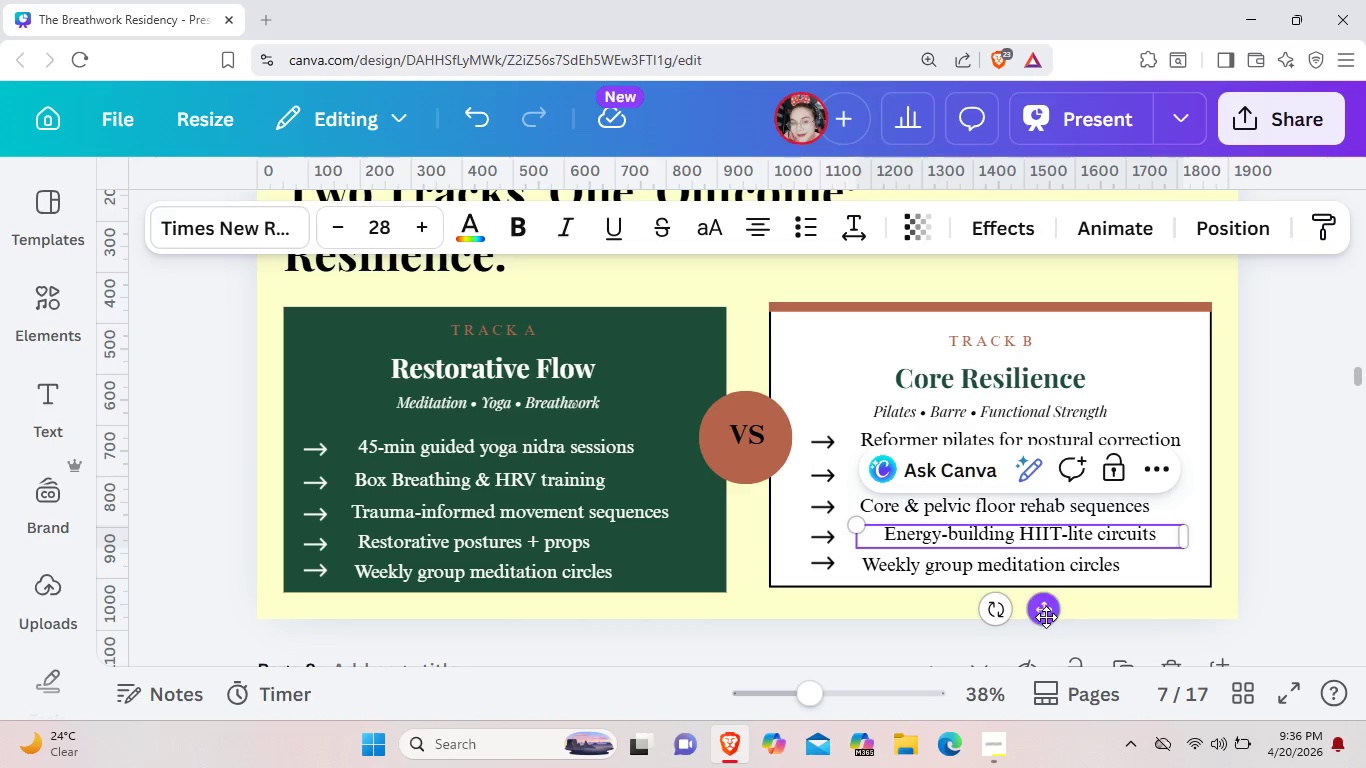 
left_click_drag(start_coordinate=[1046, 617], to_coordinate=[1026, 617])
 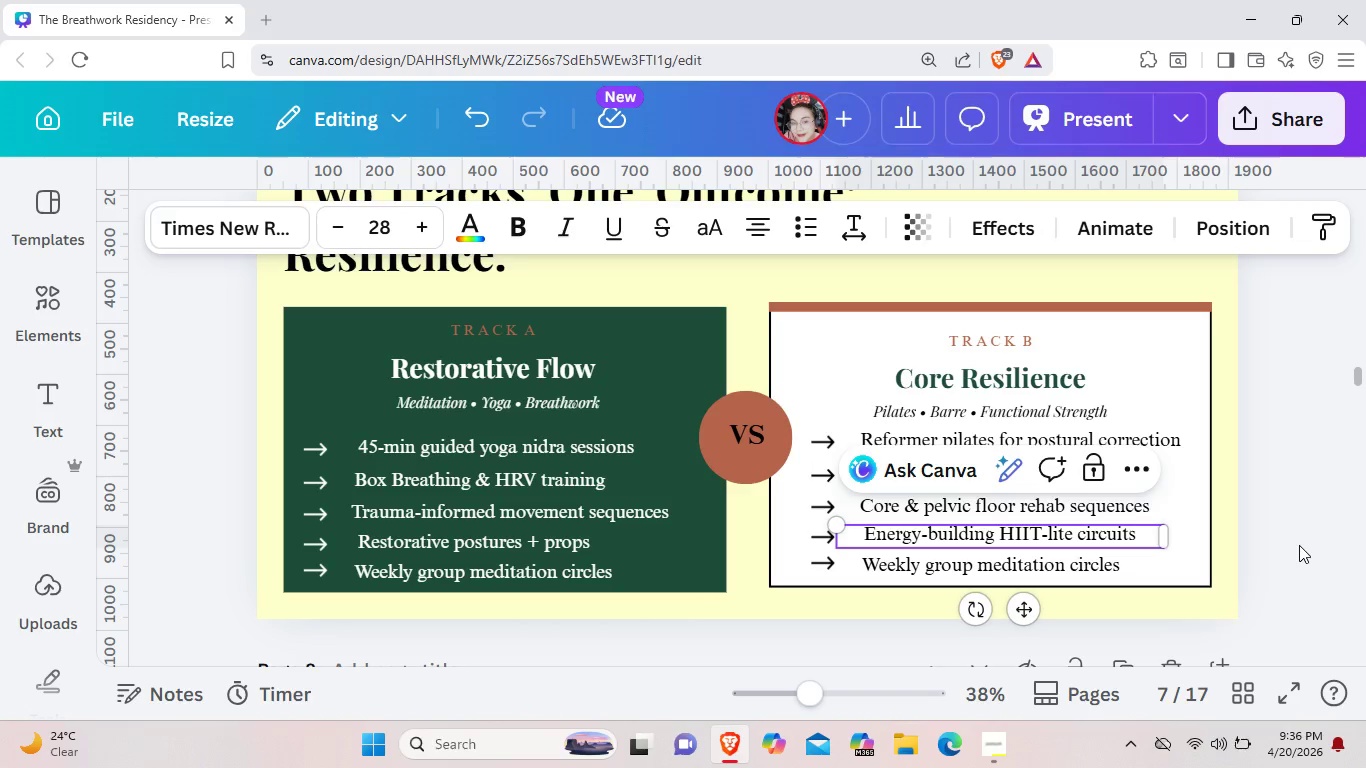 
left_click([1299, 545])
 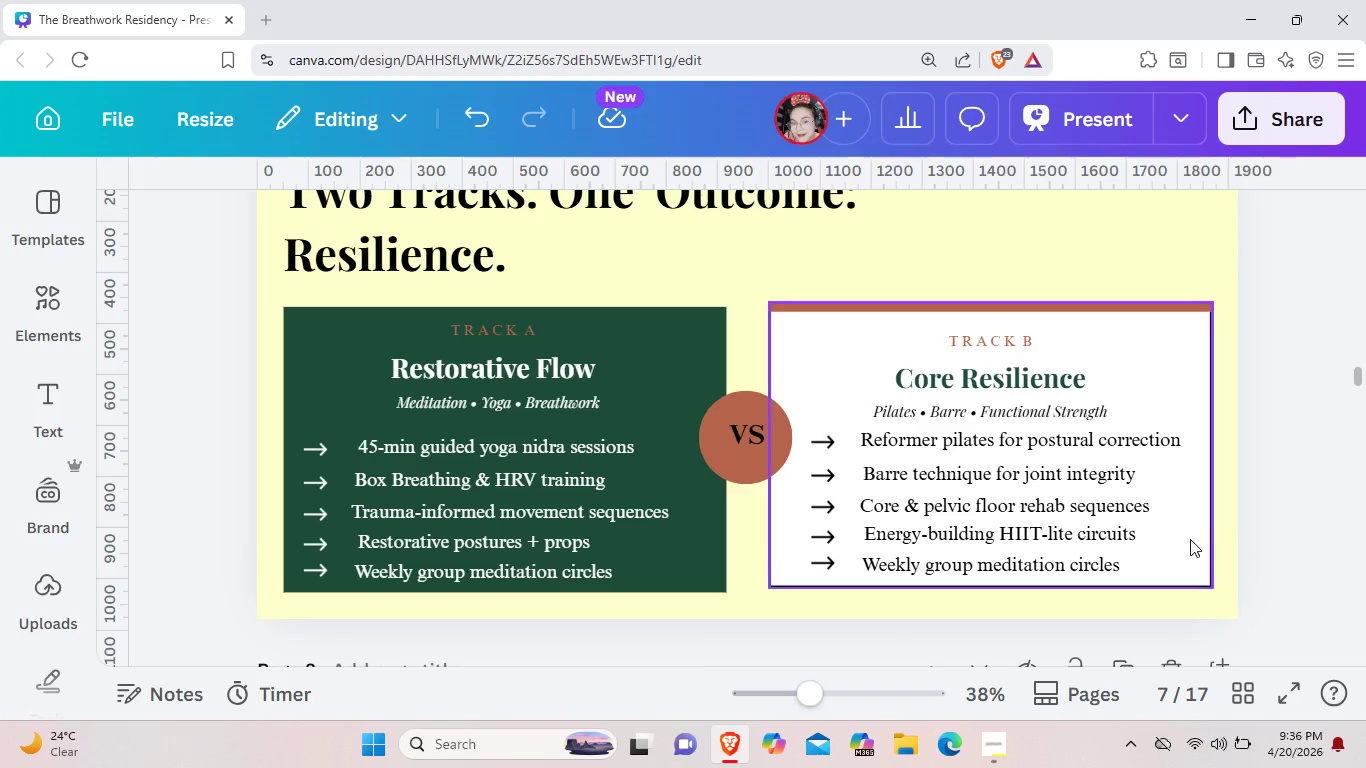 
left_click([1079, 569])
 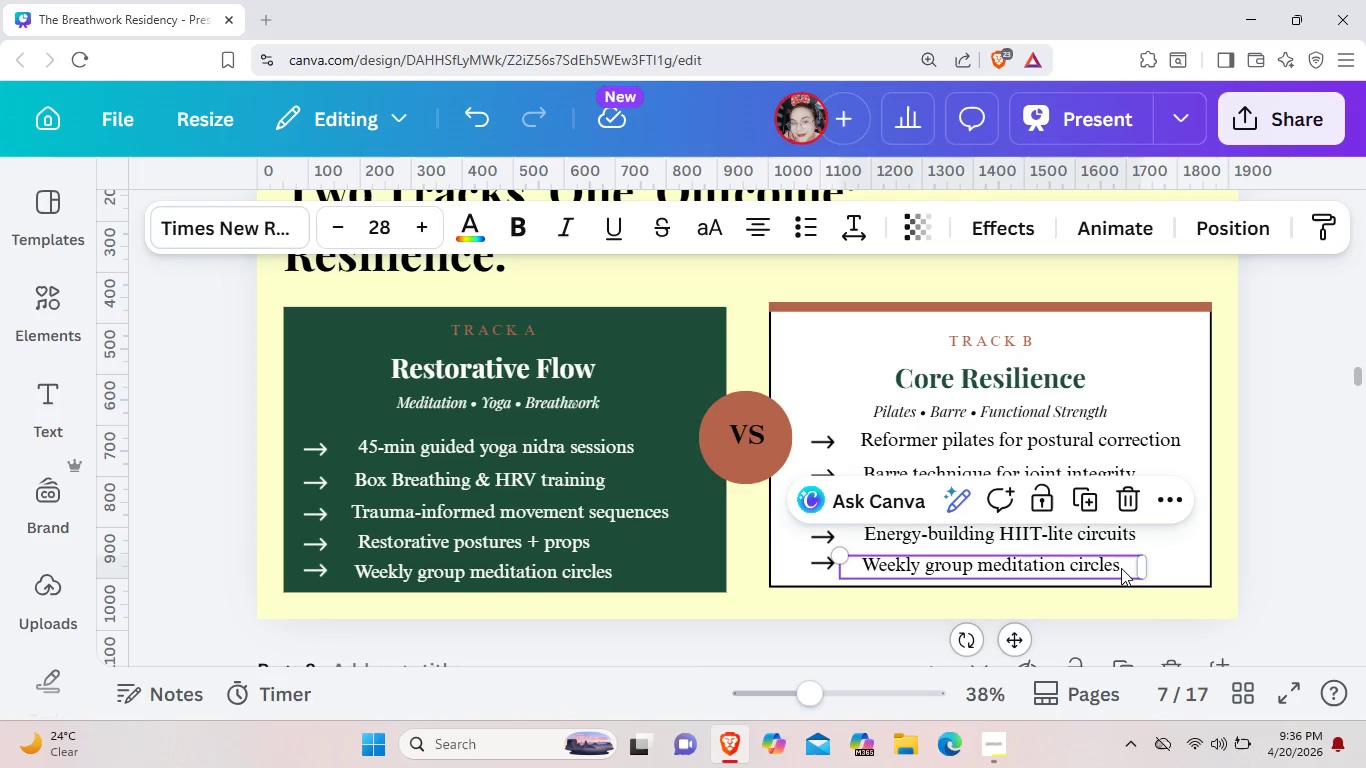 
left_click([1121, 568])
 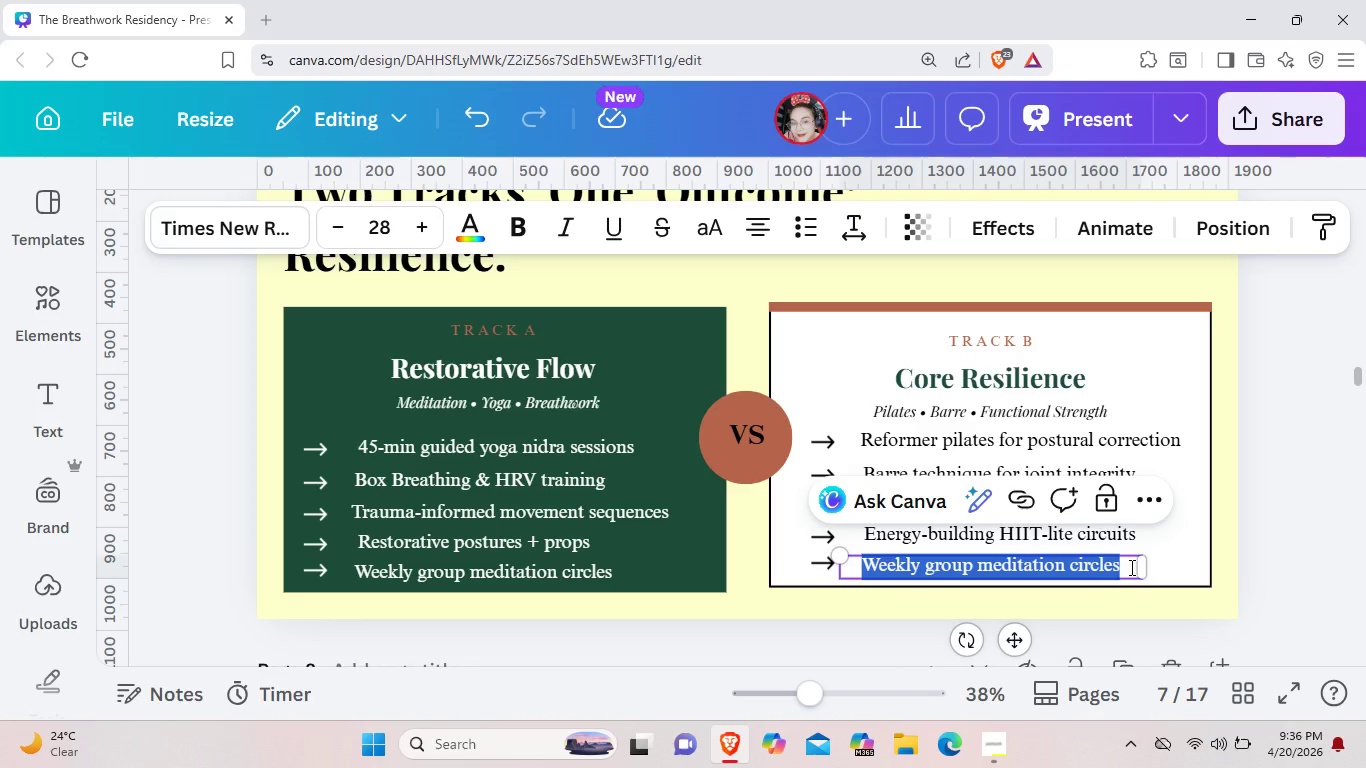 
key(Backspace)
type(MOnth)
key(Backspace)
 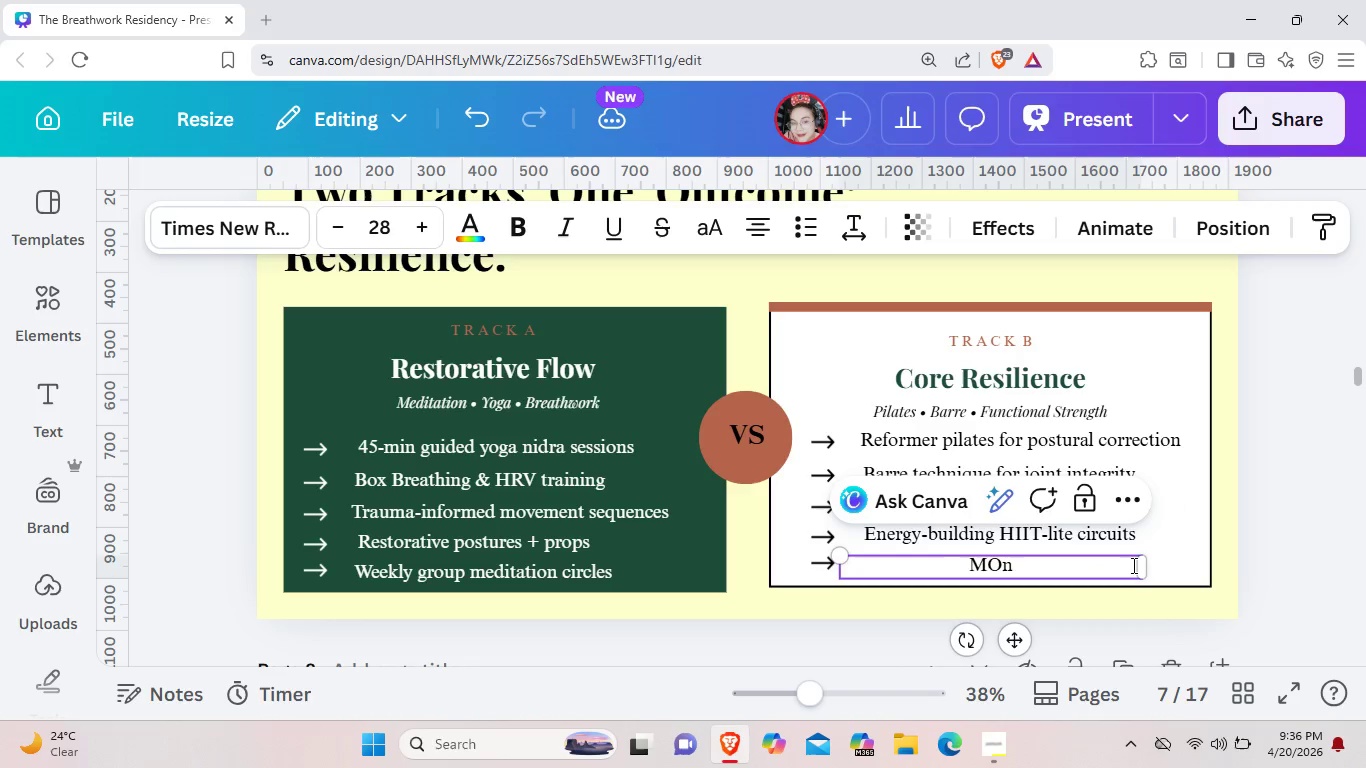 
key(Backspace)
key(Backspace)
key(Backspace)
type(onthly progress assessmn)
key(Backspace)
type(ents)
 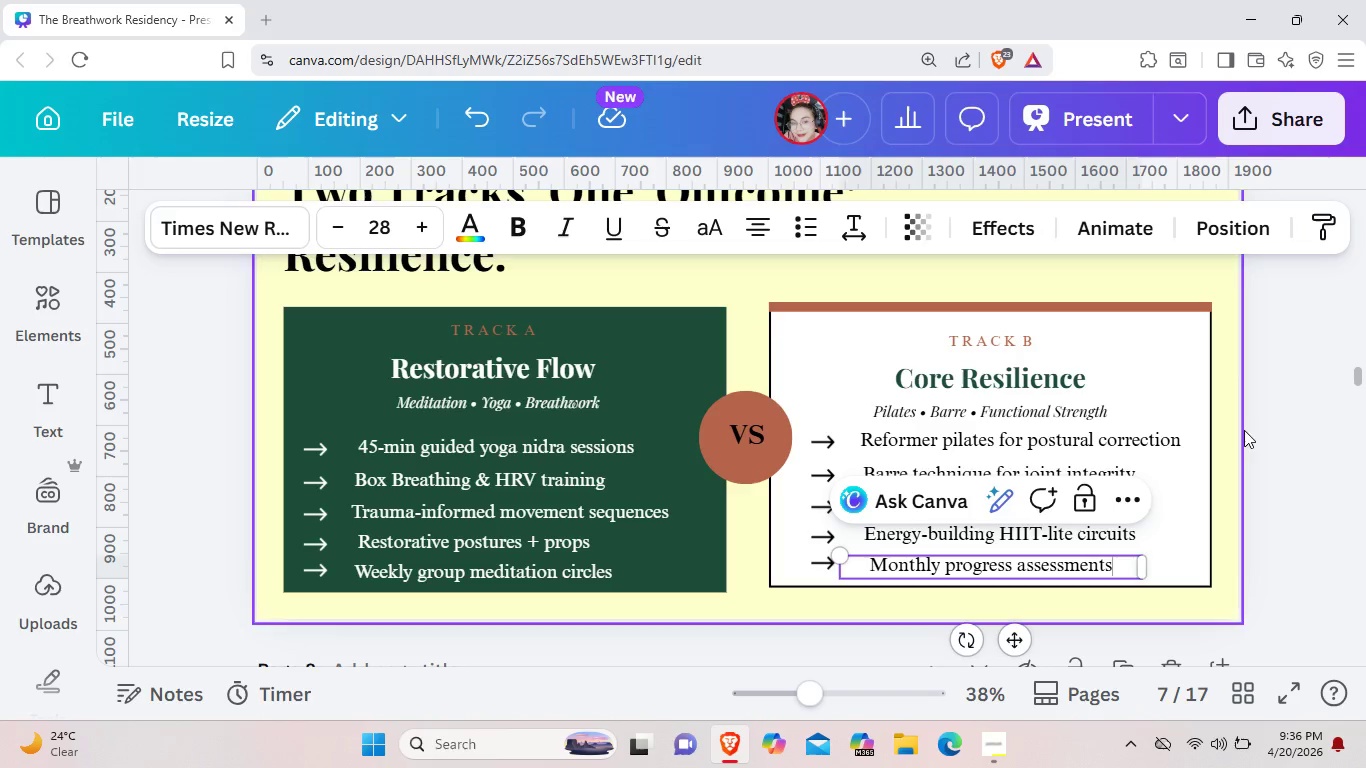 
left_click([1301, 457])
 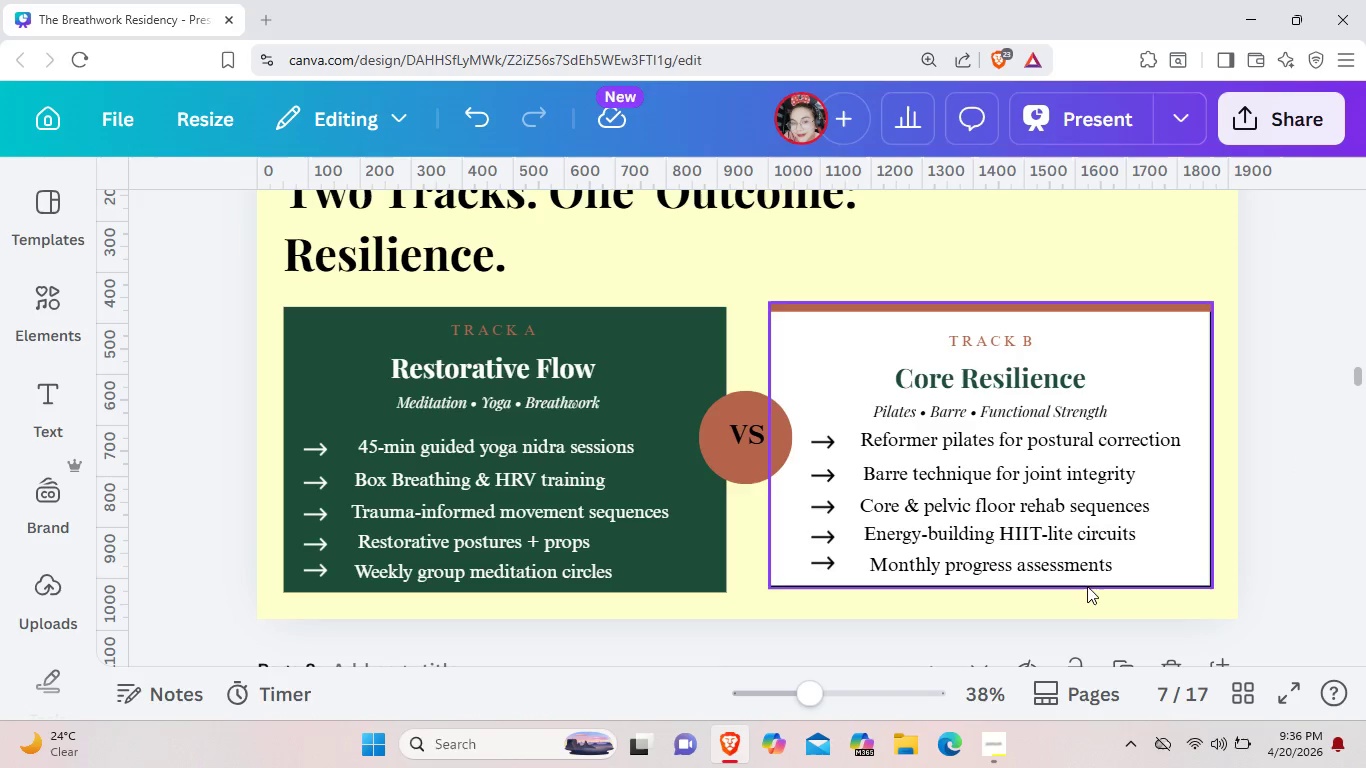 
left_click_drag(start_coordinate=[1088, 570], to_coordinate=[1080, 568])
 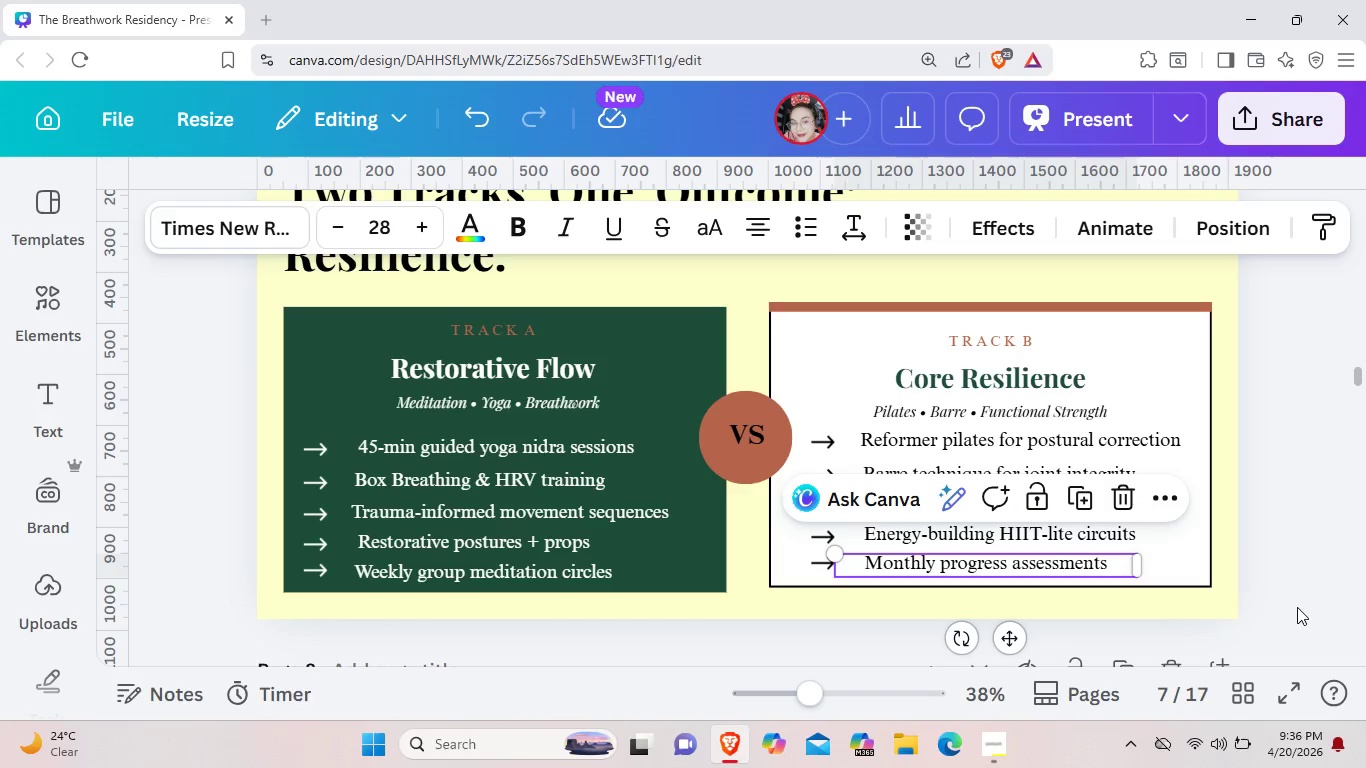 
left_click([1297, 607])
 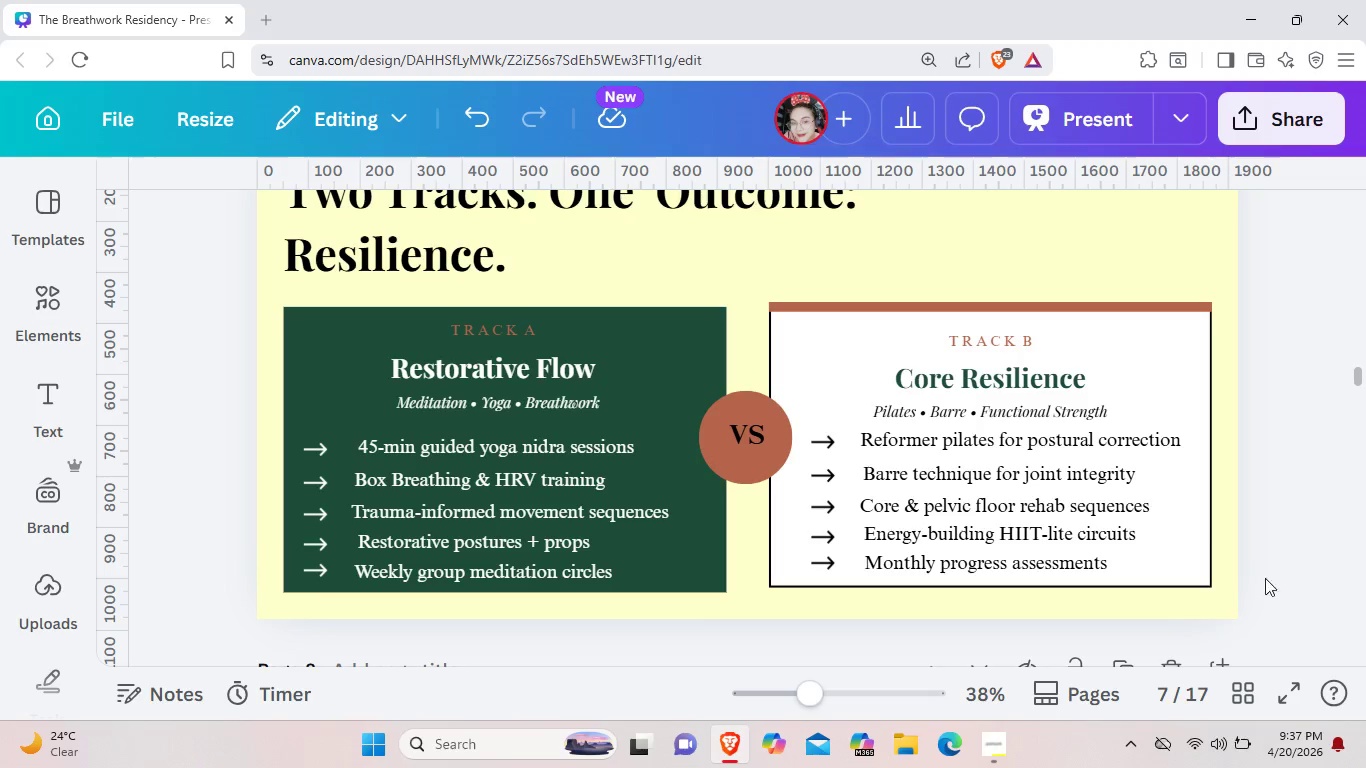 
wait(5.23)
 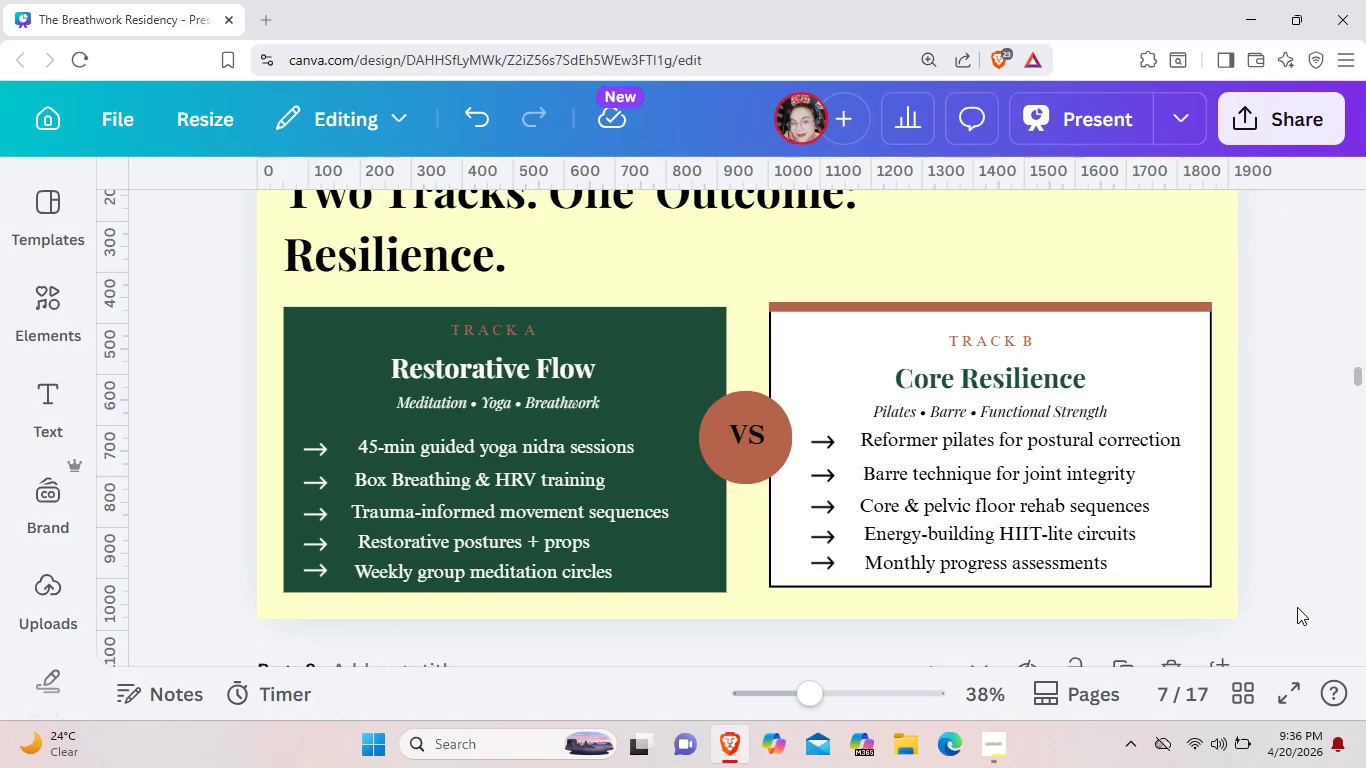 
left_click([1294, 541])
 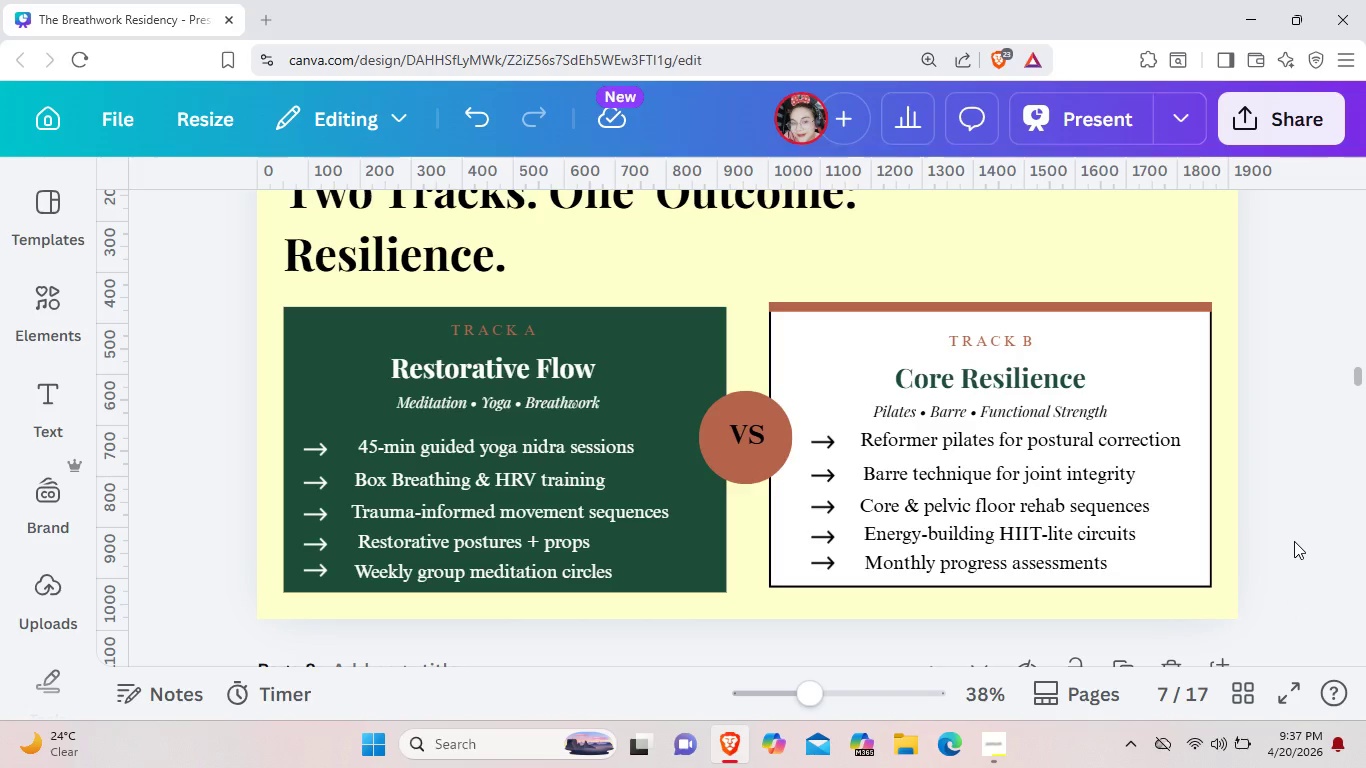 
wait(8.81)
 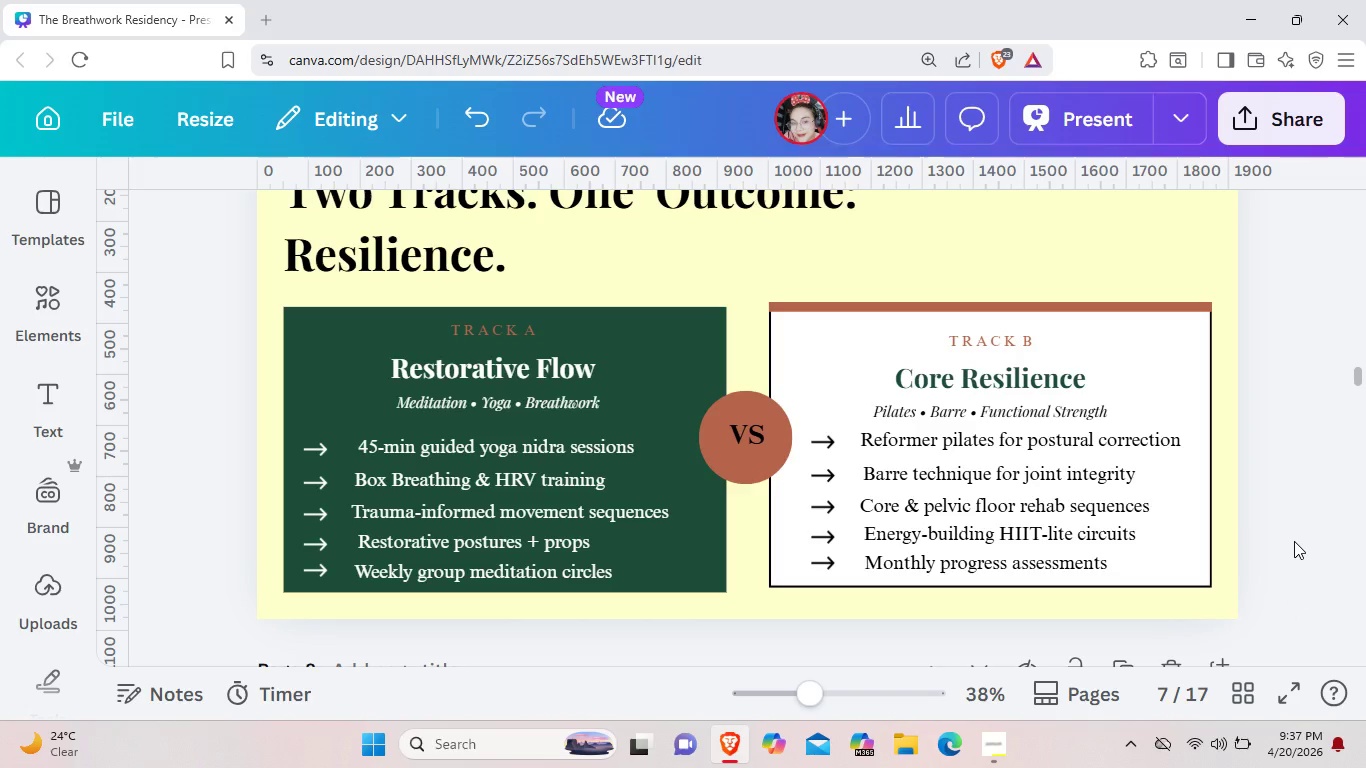 
scroll: coordinate [1148, 499], scroll_direction: up, amount: 3.0
 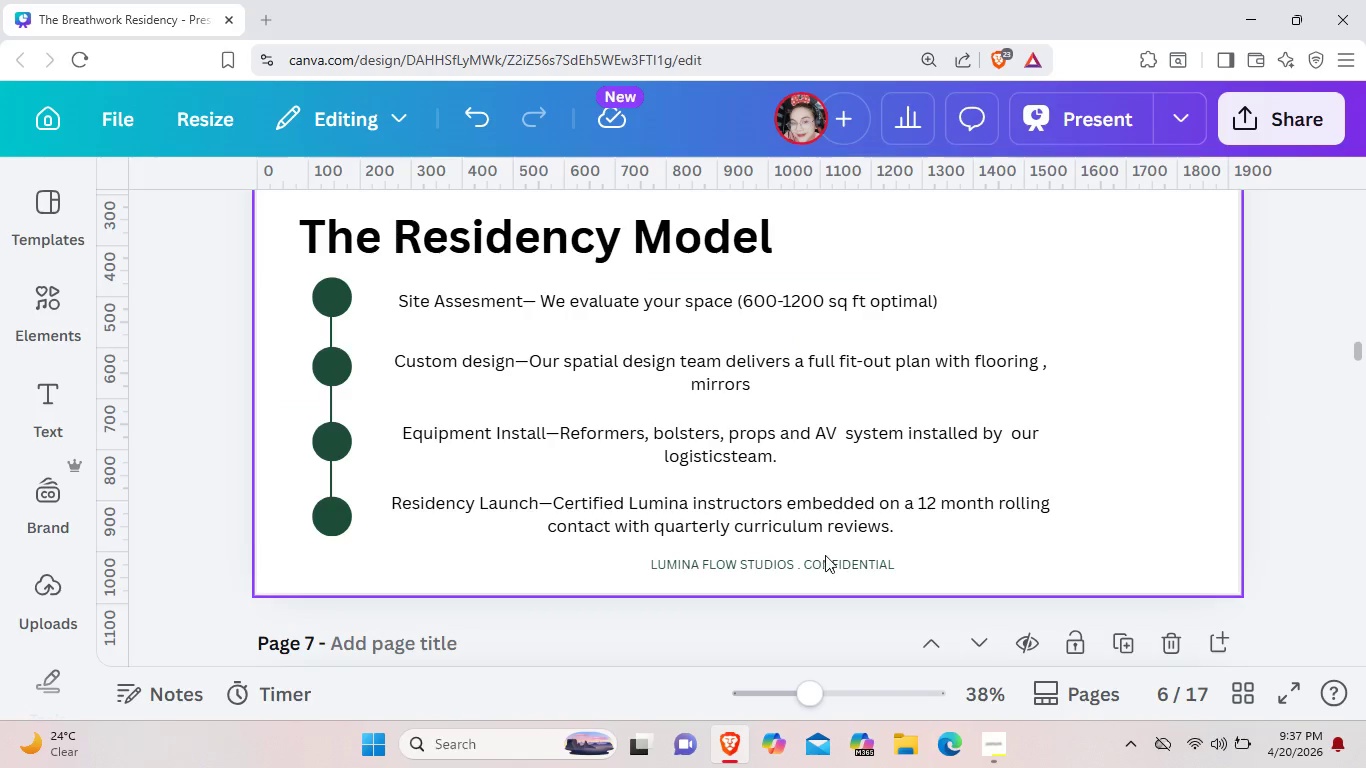 
left_click([827, 562])
 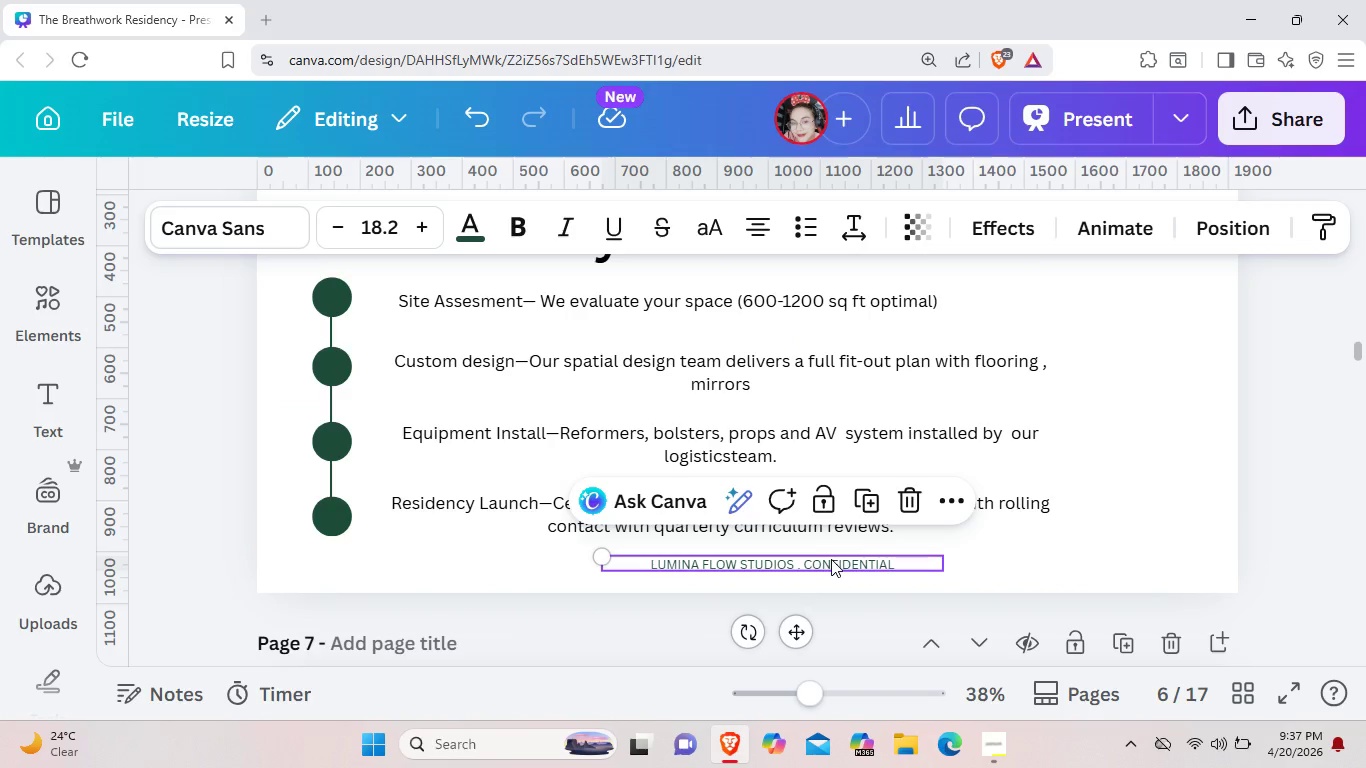 
key(Control+C)
 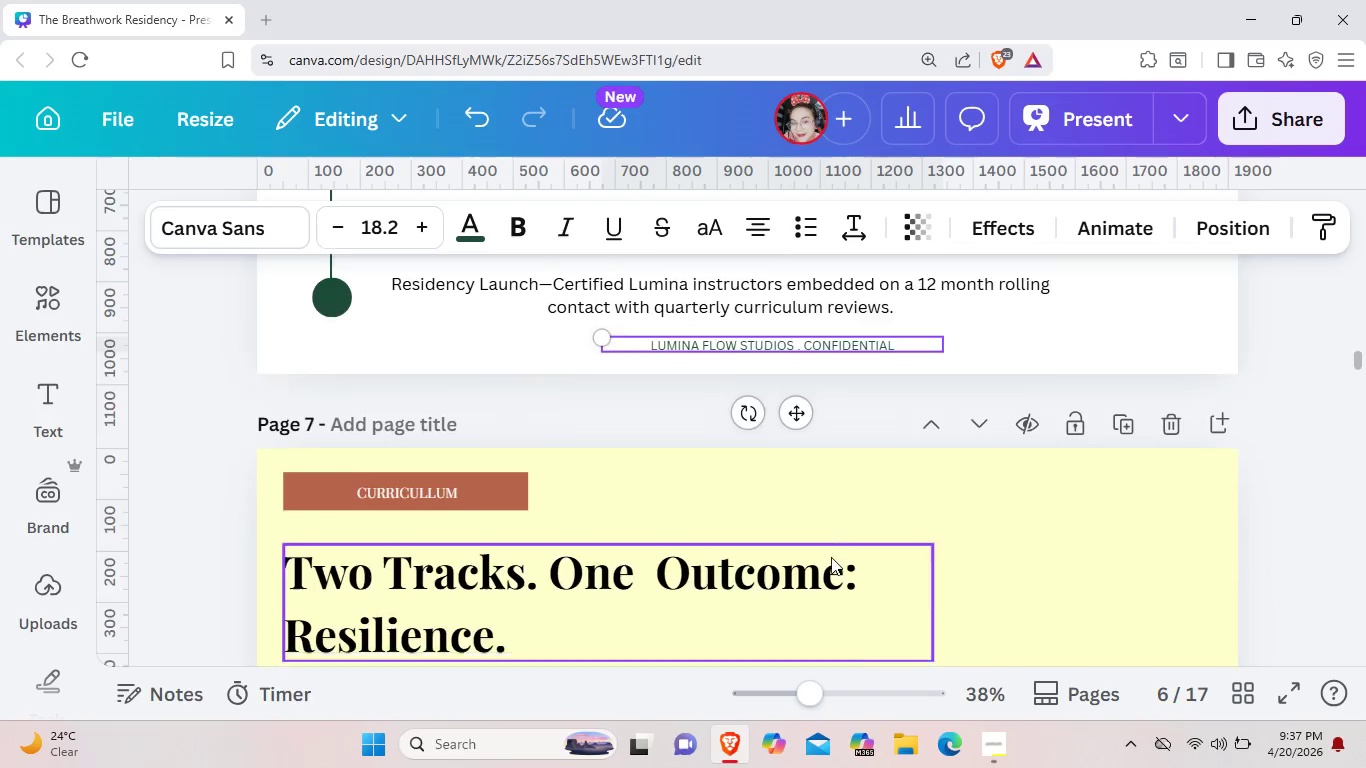 
scroll: coordinate [831, 556], scroll_direction: down, amount: 5.0
 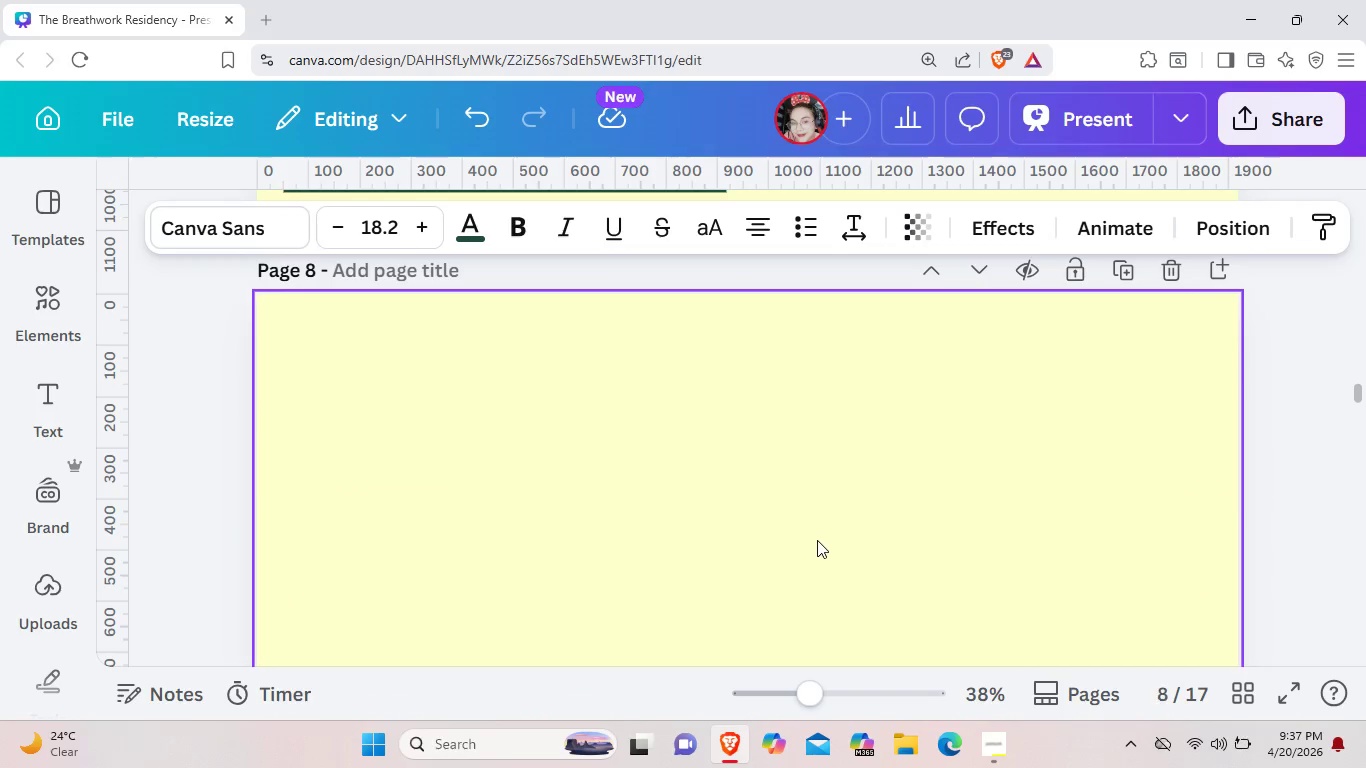 
scroll: coordinate [817, 540], scroll_direction: up, amount: 1.0
 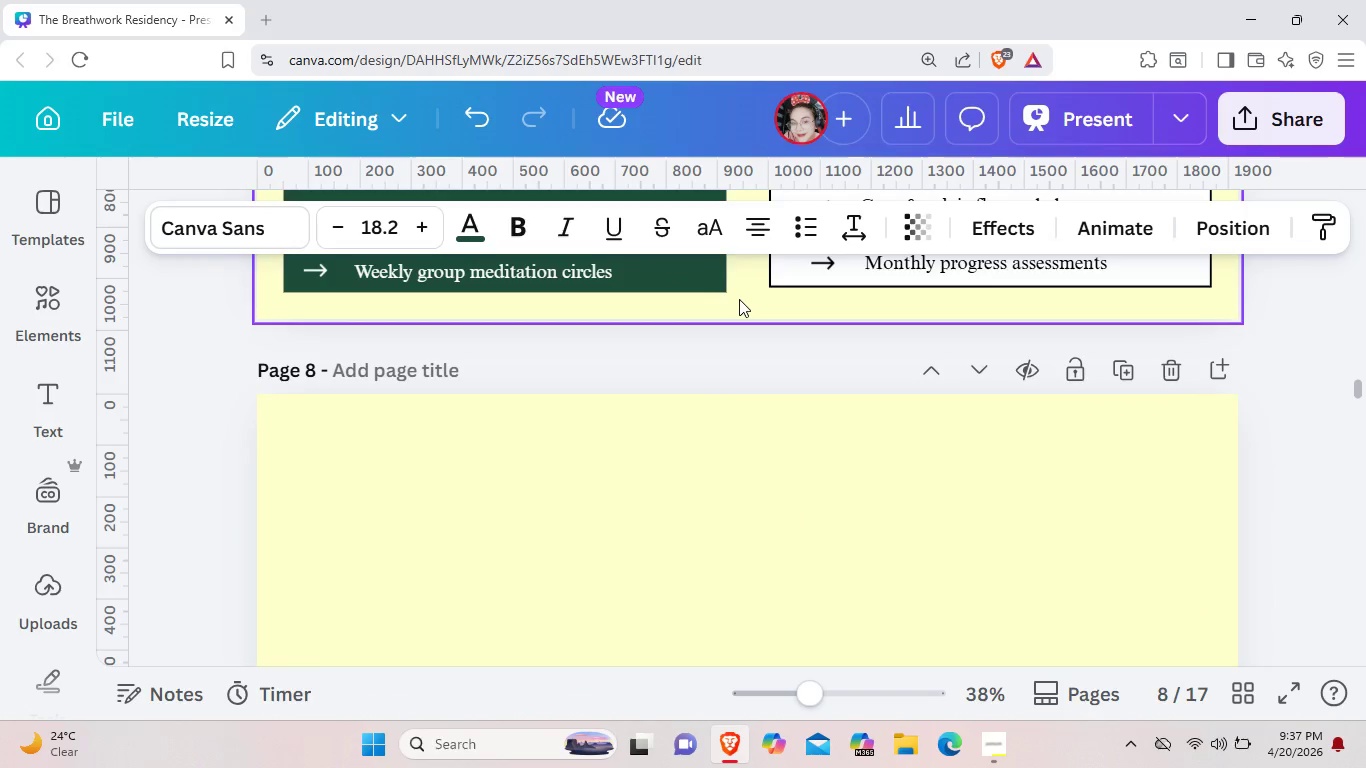 
key(Control+V)
 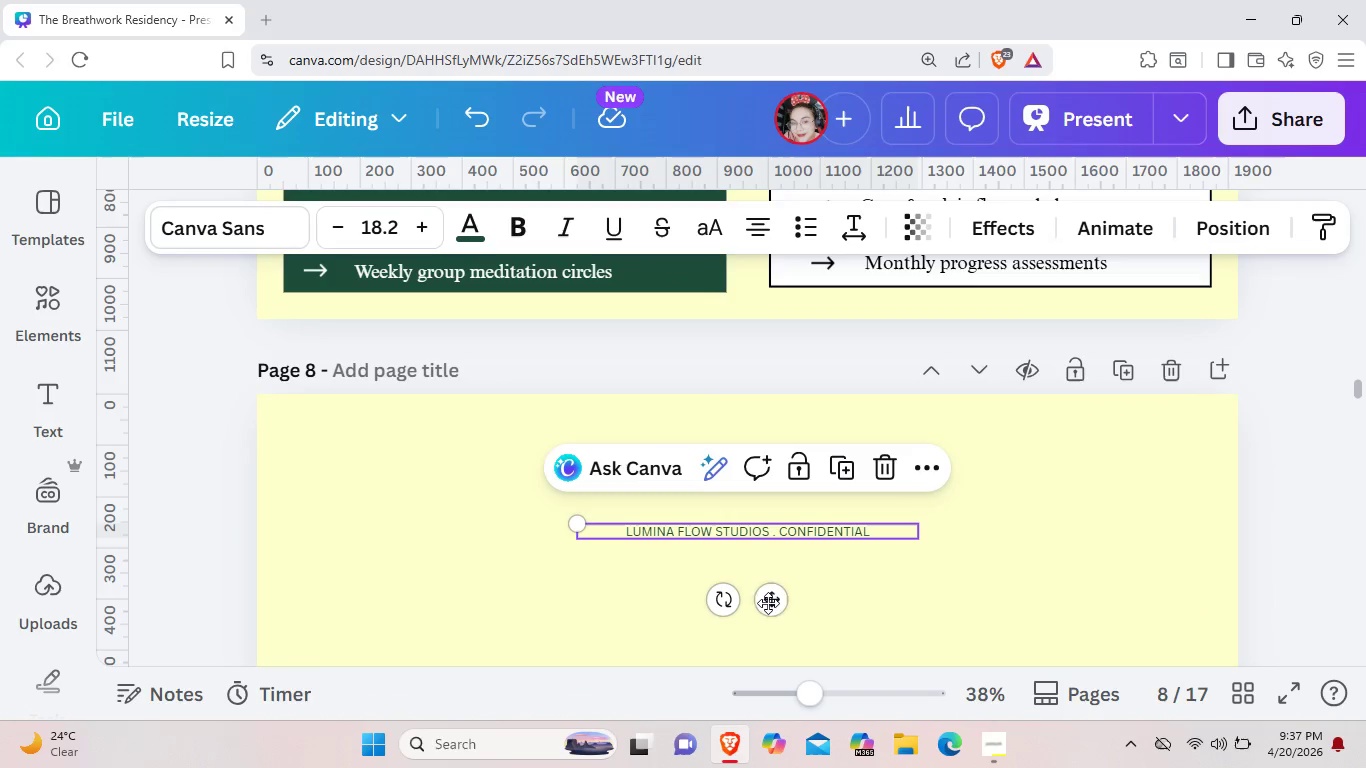 
left_click_drag(start_coordinate=[770, 610], to_coordinate=[785, 385])
 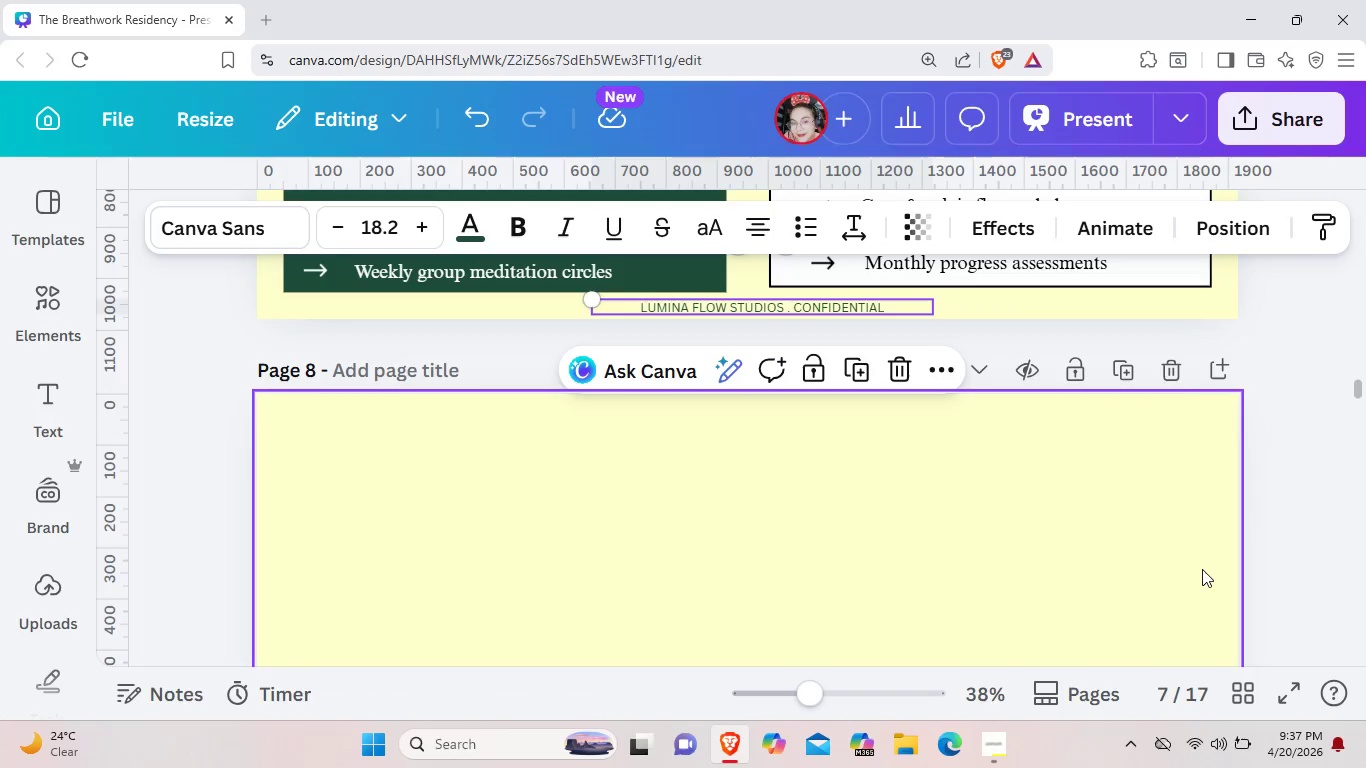 
left_click([1202, 569])
 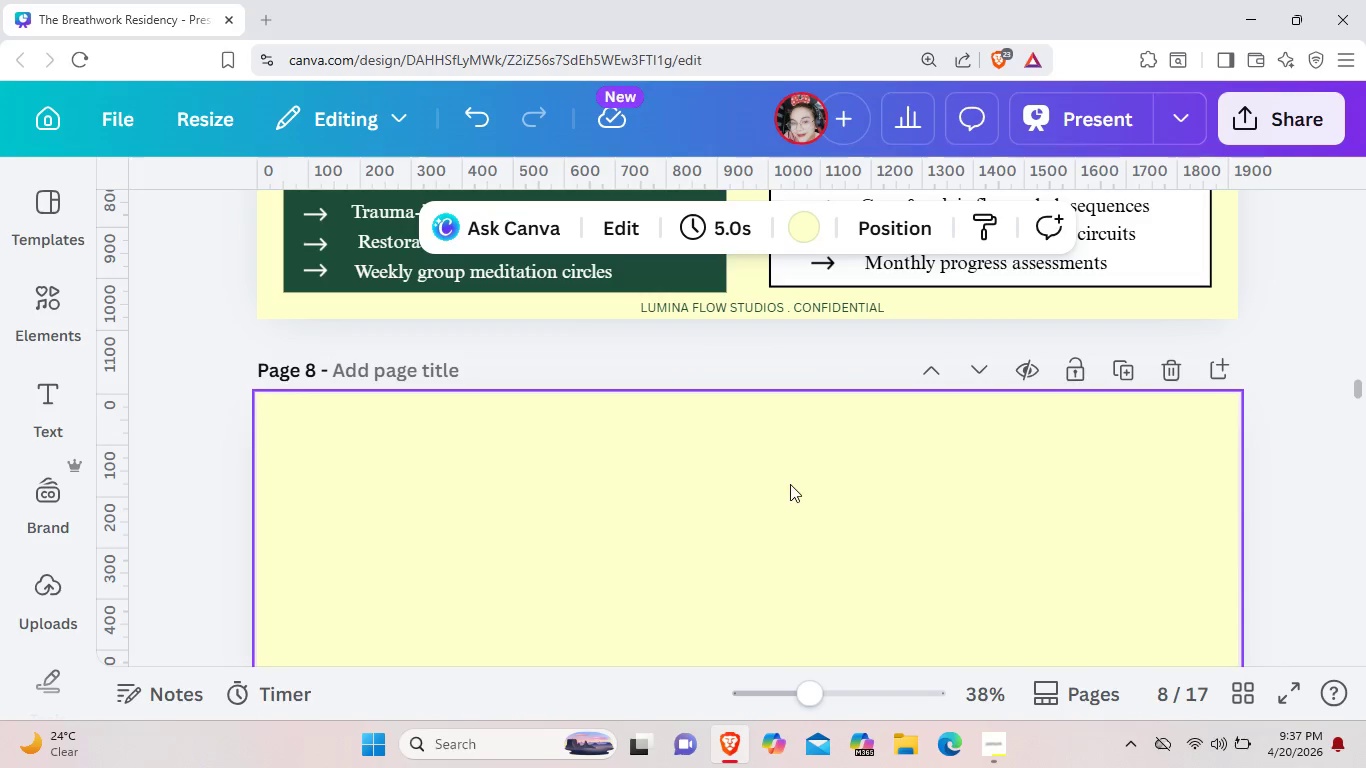 
scroll: coordinate [789, 480], scroll_direction: up, amount: 3.0
 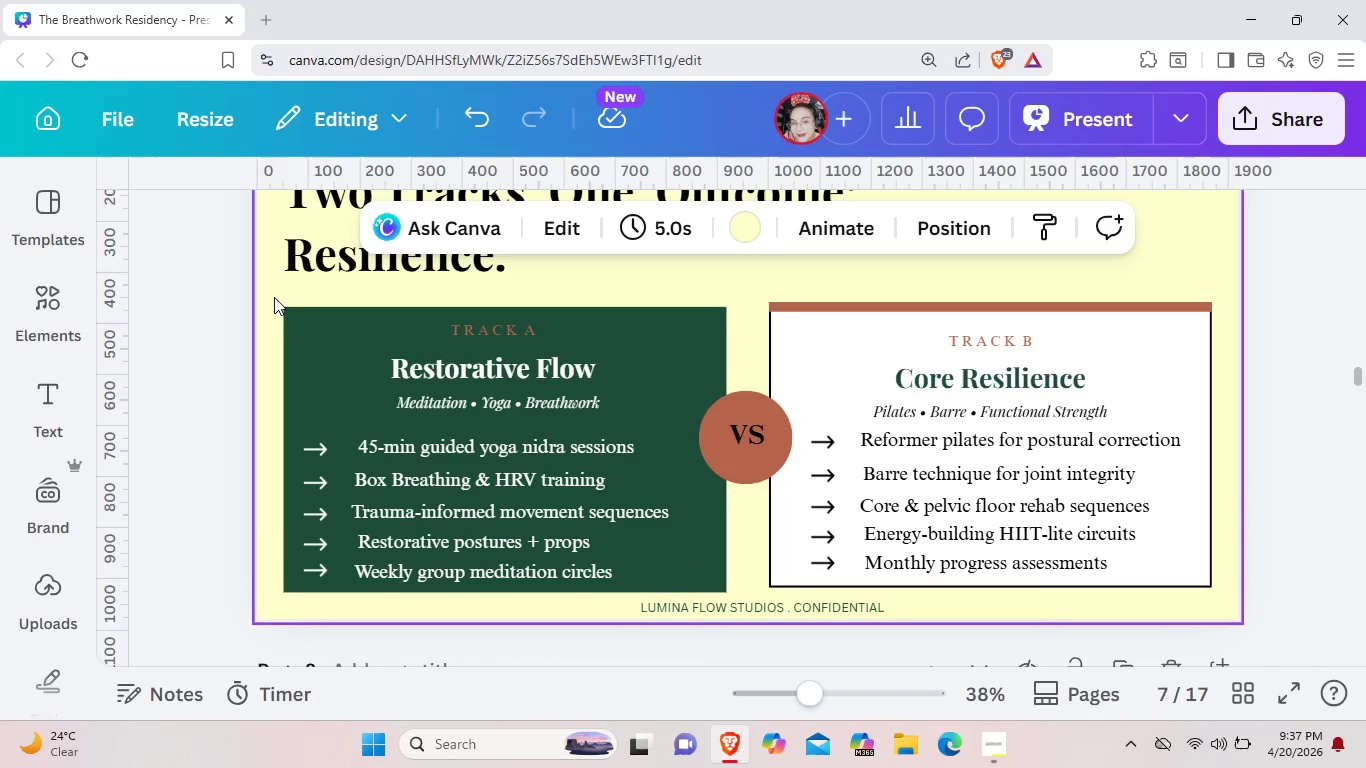 
left_click_drag(start_coordinate=[276, 297], to_coordinate=[498, 598])
 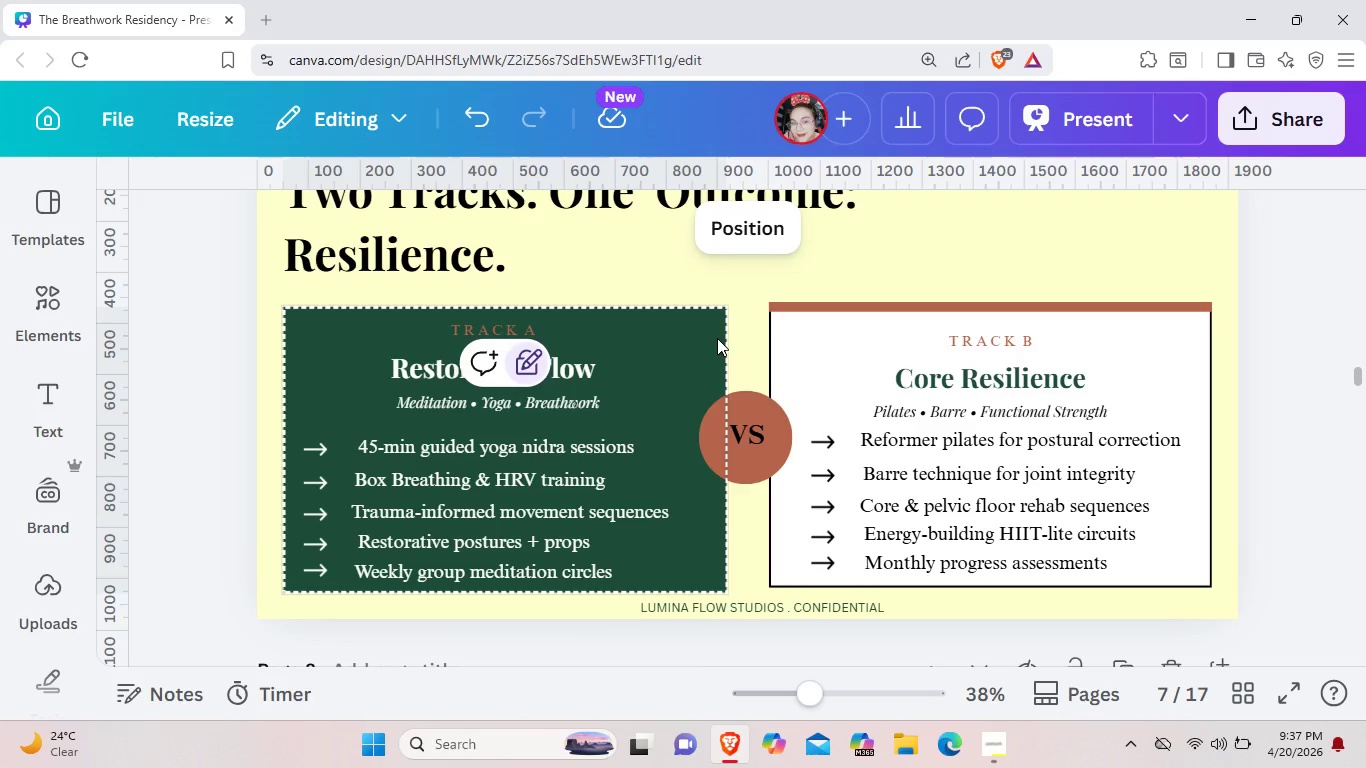 
wait(5.12)
 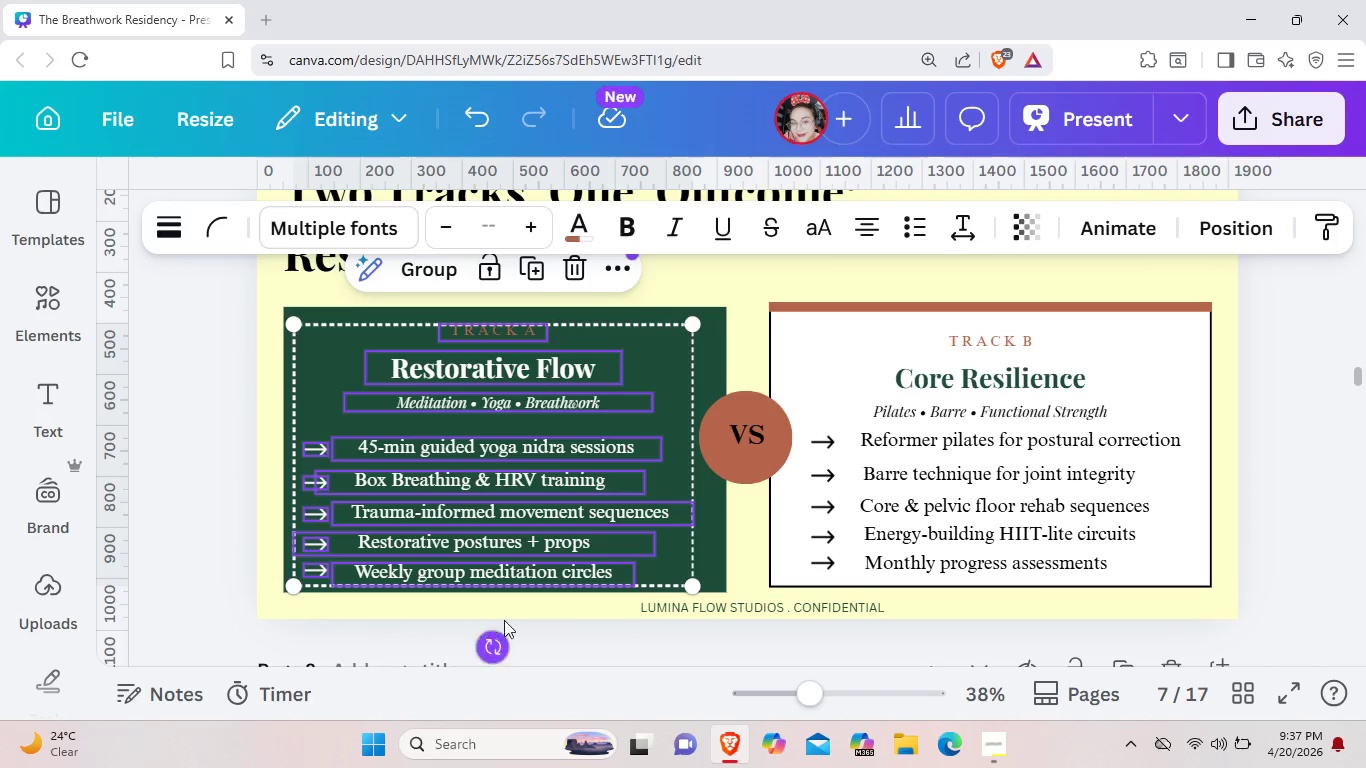 
key(ArrowUp)
 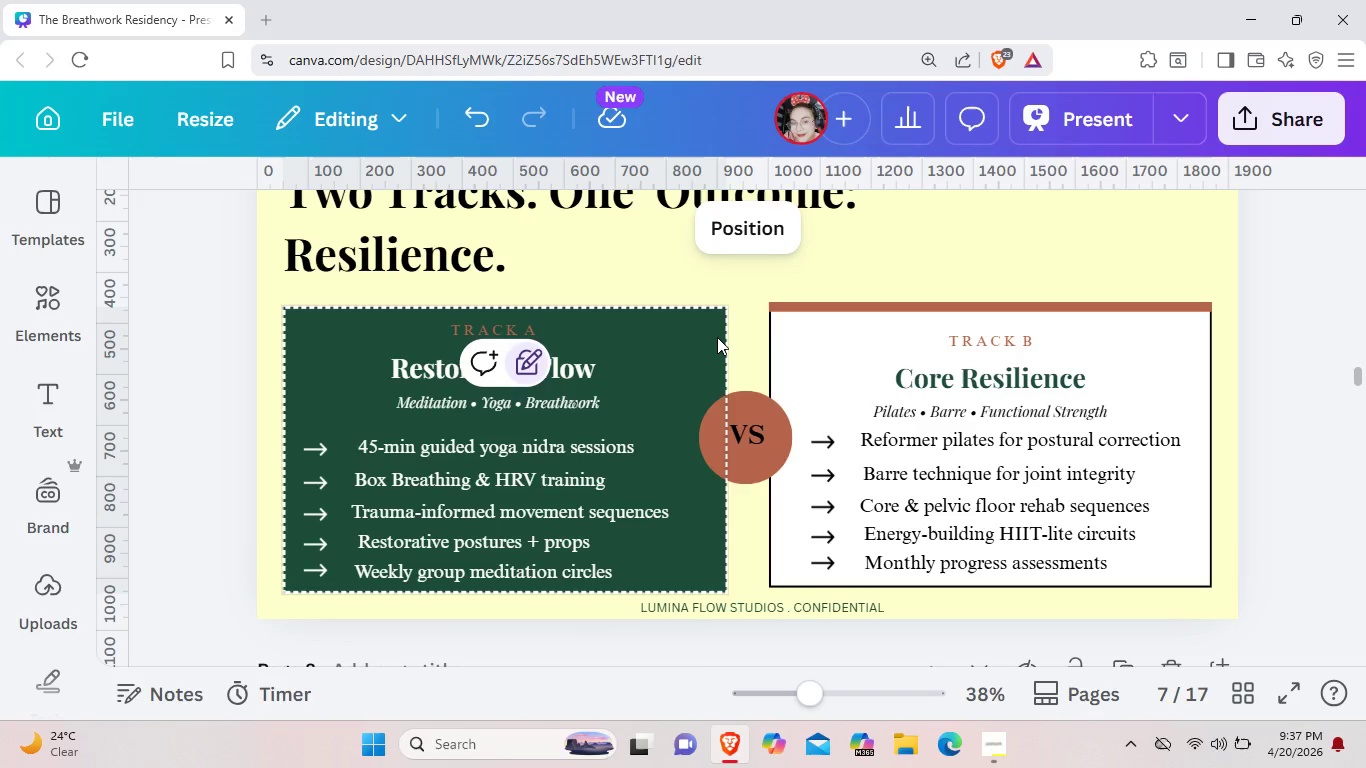 
key(ArrowUp)
 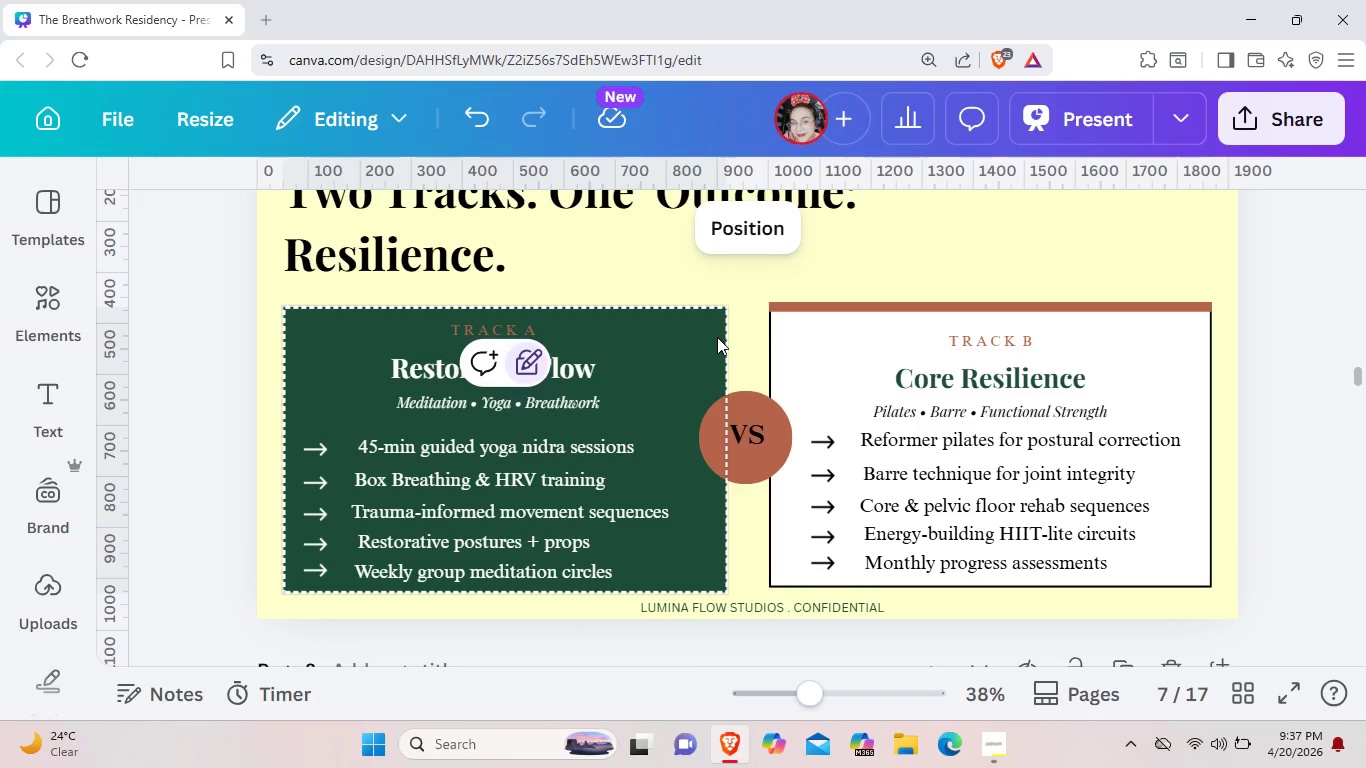 
key(ArrowUp)
 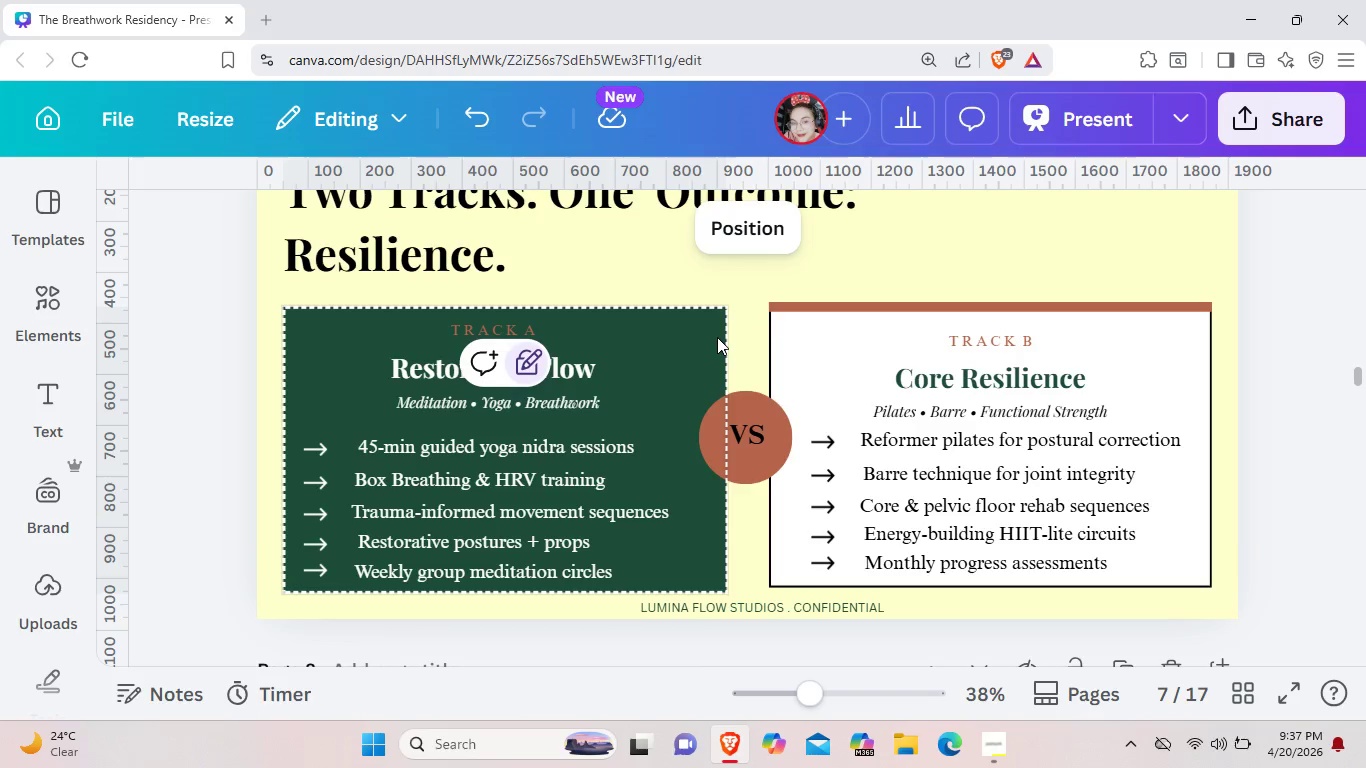 
key(ArrowUp)
 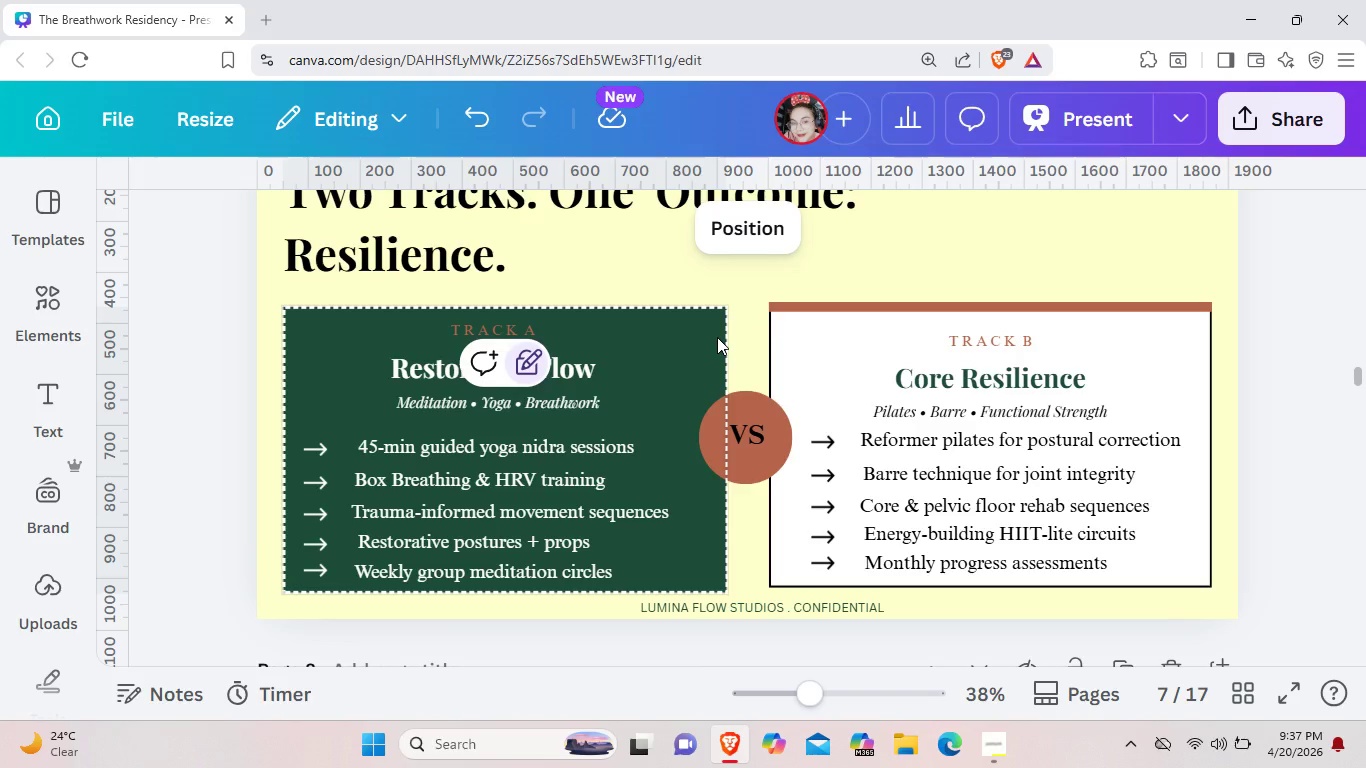 
key(ArrowUp)
 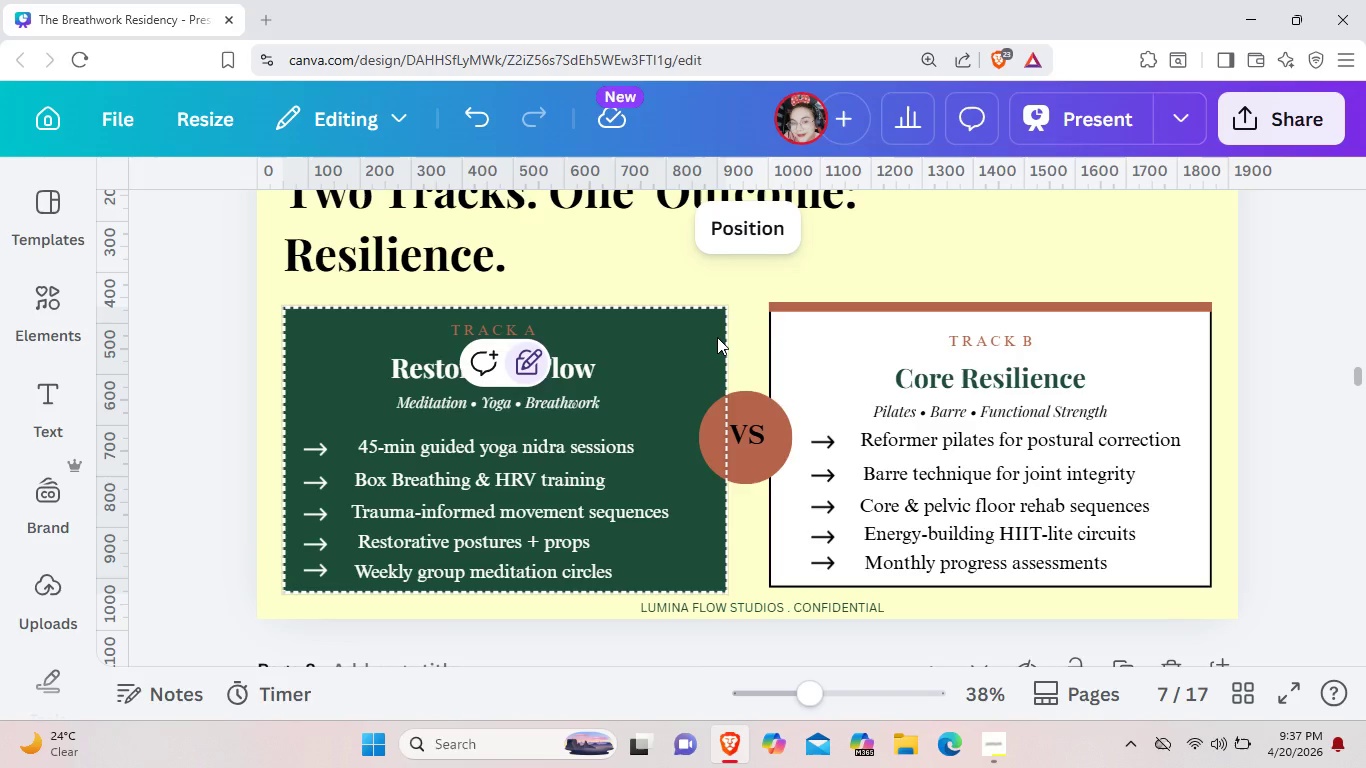 
key(ArrowUp)
 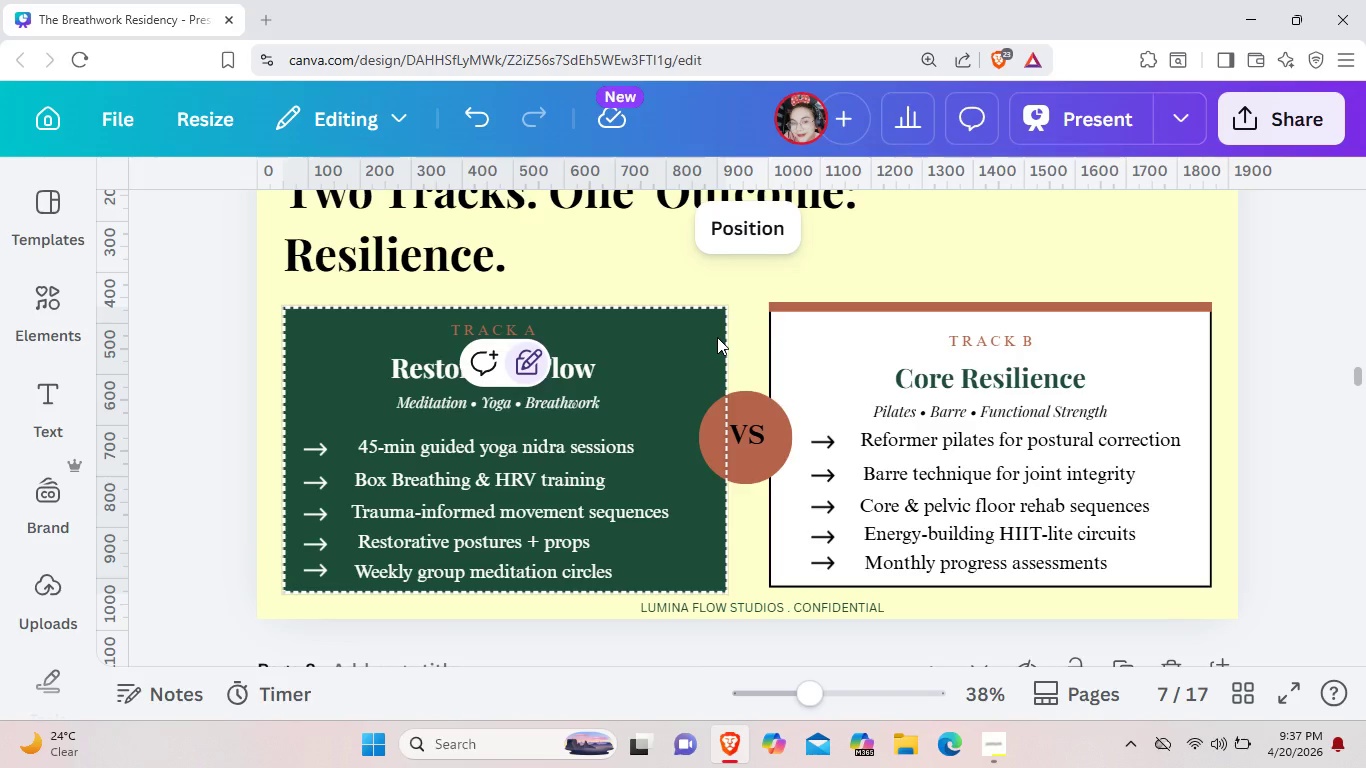 
key(ArrowUp)
 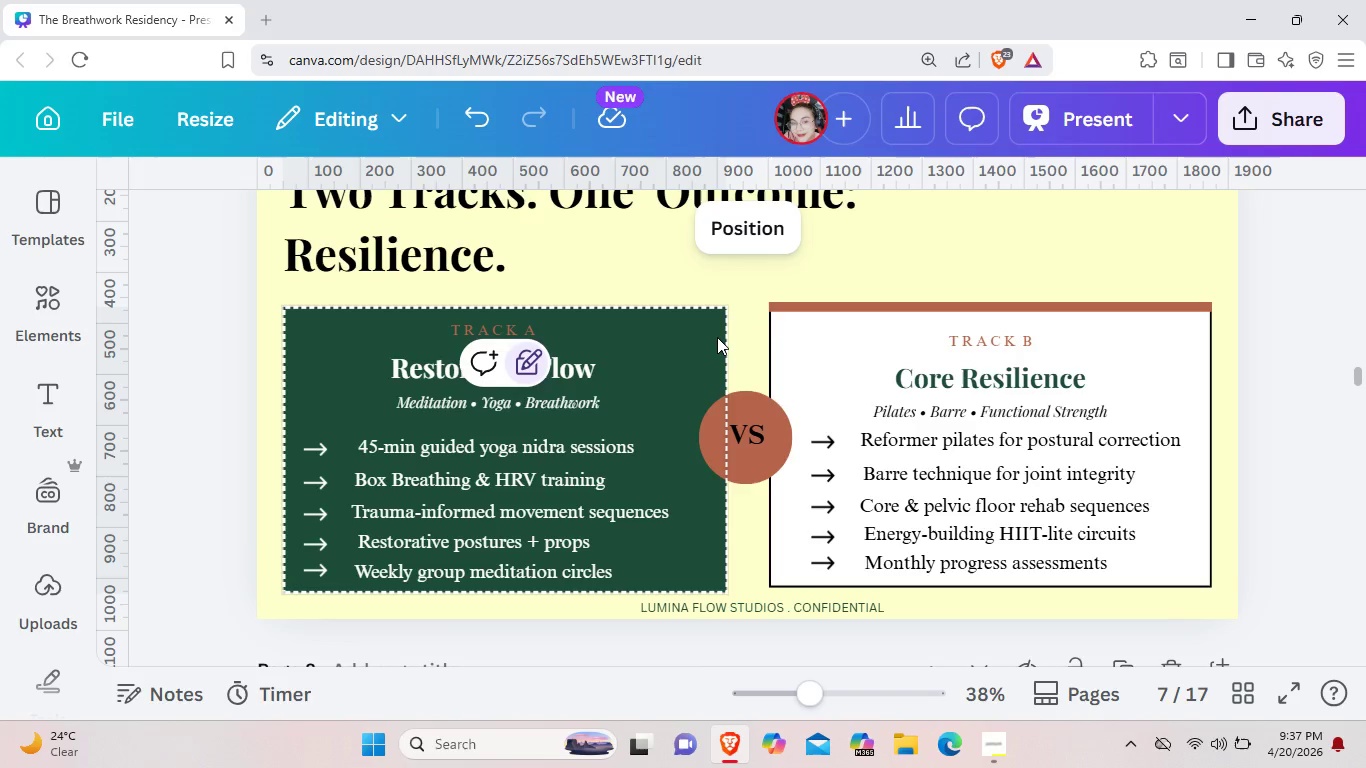 
key(ArrowUp)
 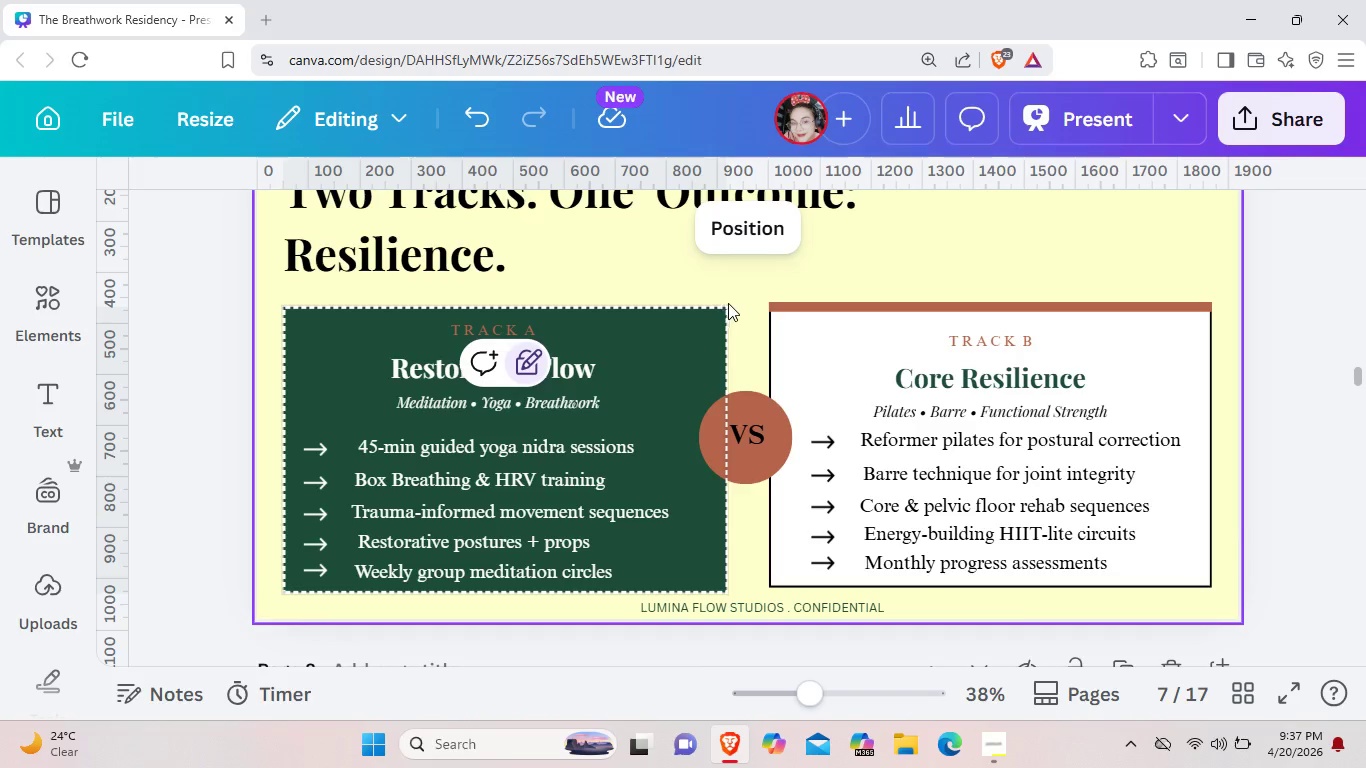 
left_click([1015, 260])
 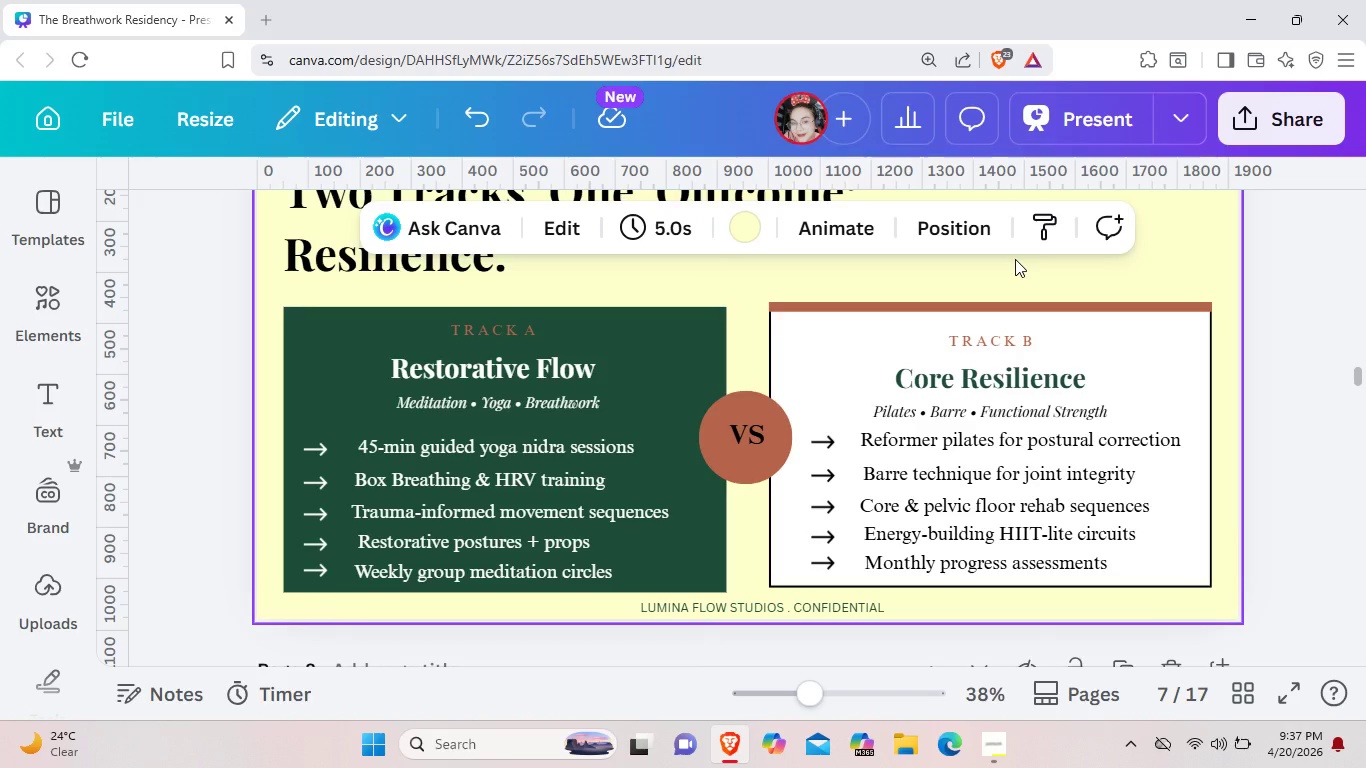 
scroll: coordinate [1015, 259], scroll_direction: down, amount: 3.0
 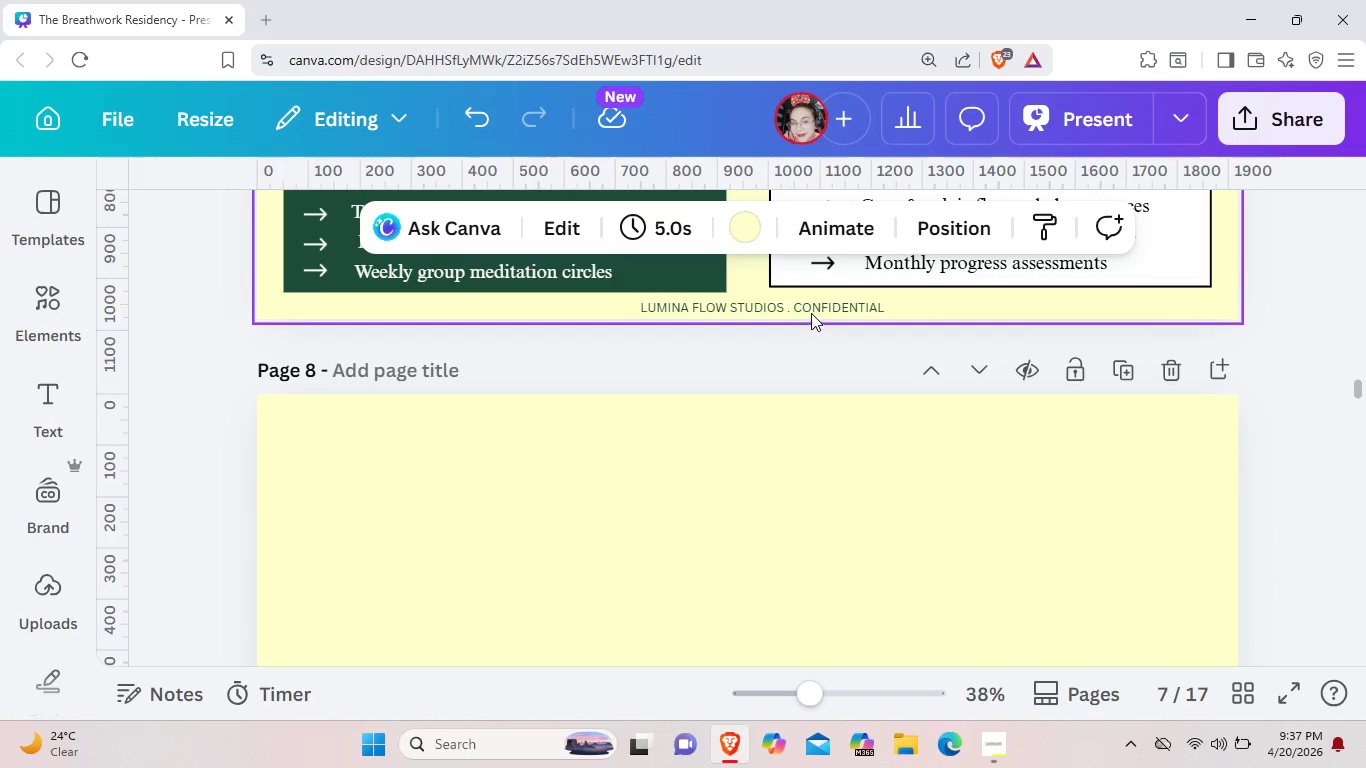 
left_click([815, 311])
 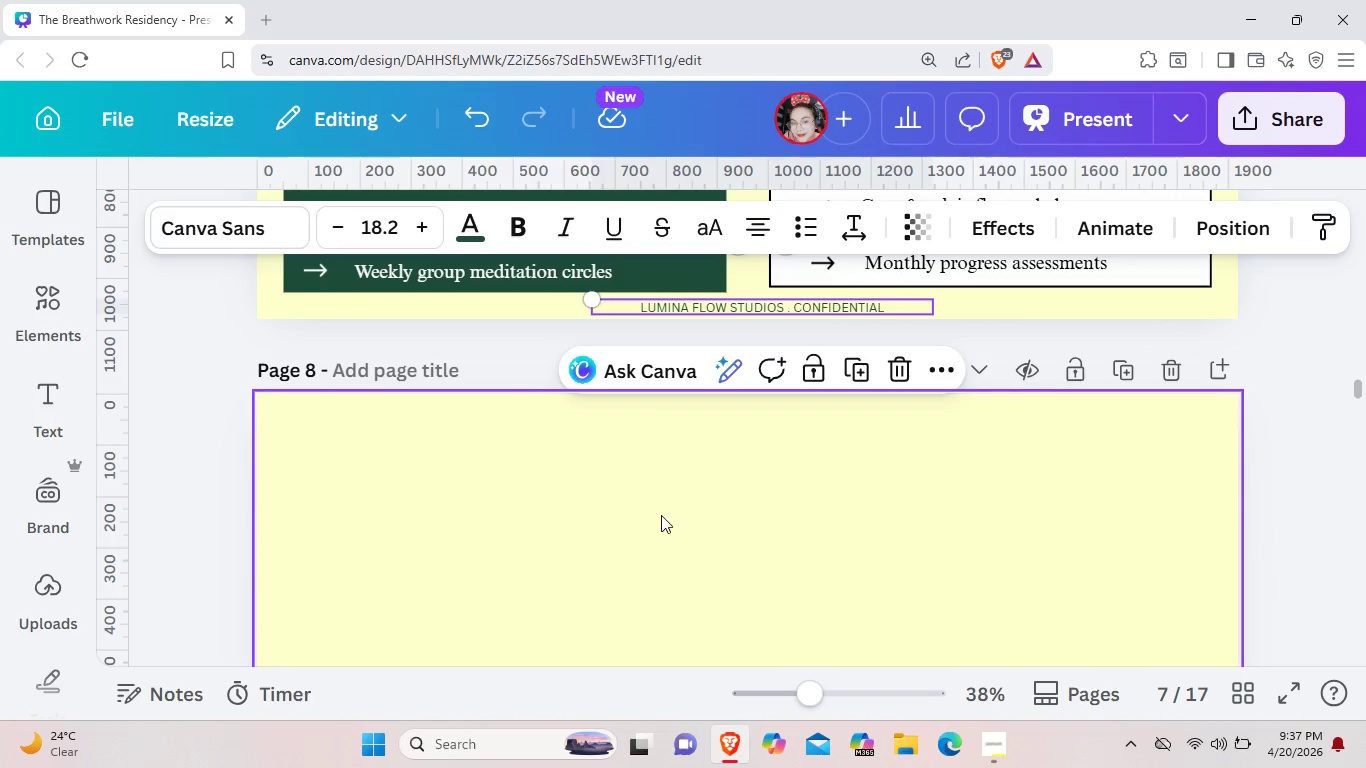 
left_click([661, 515])
 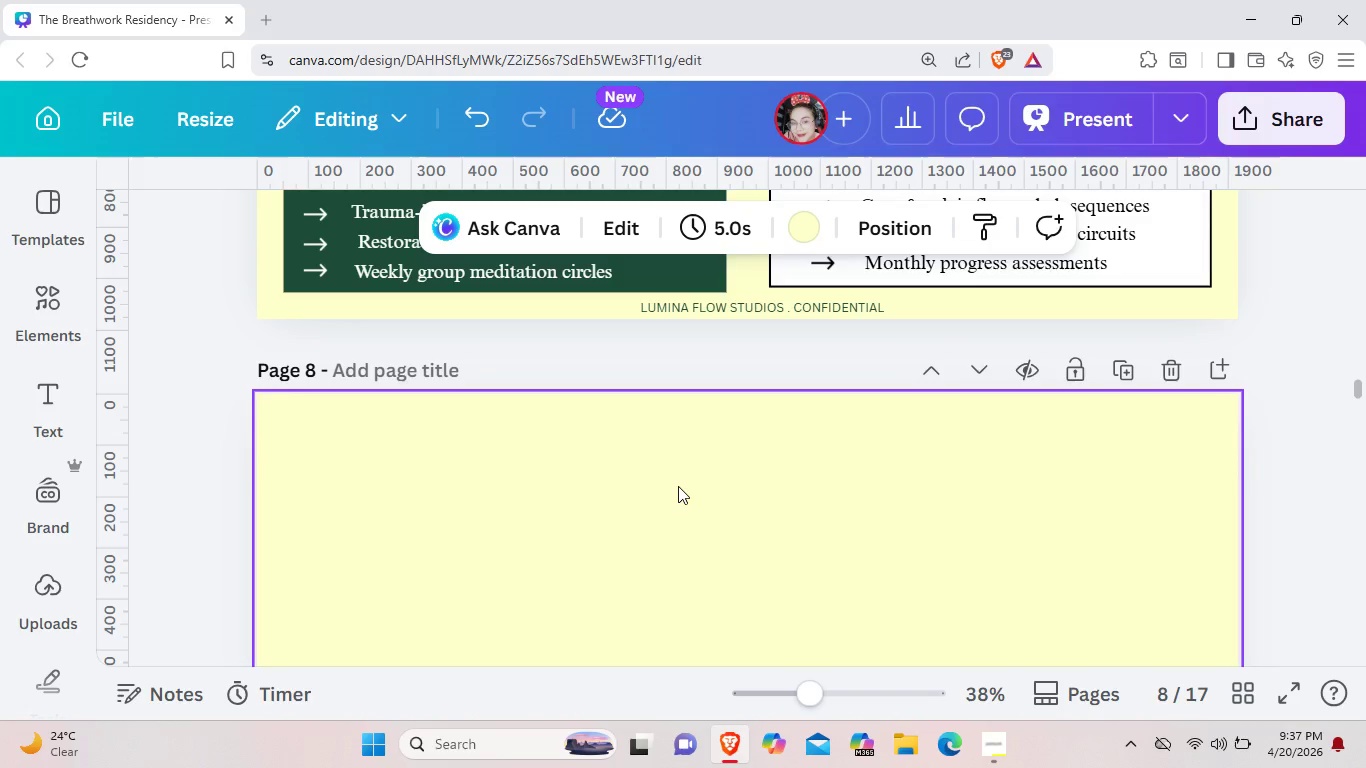 
scroll: coordinate [356, 298], scroll_direction: up, amount: 5.0
 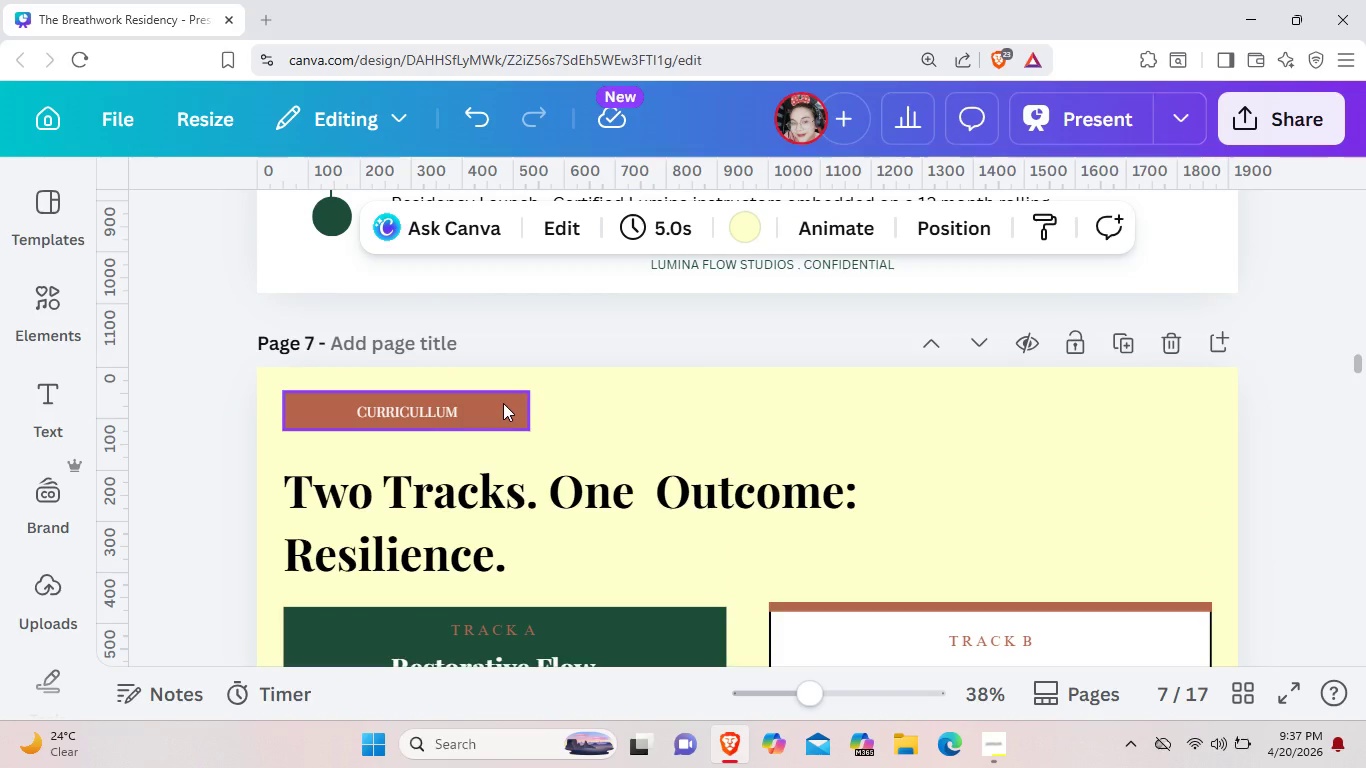 
left_click([503, 403])
 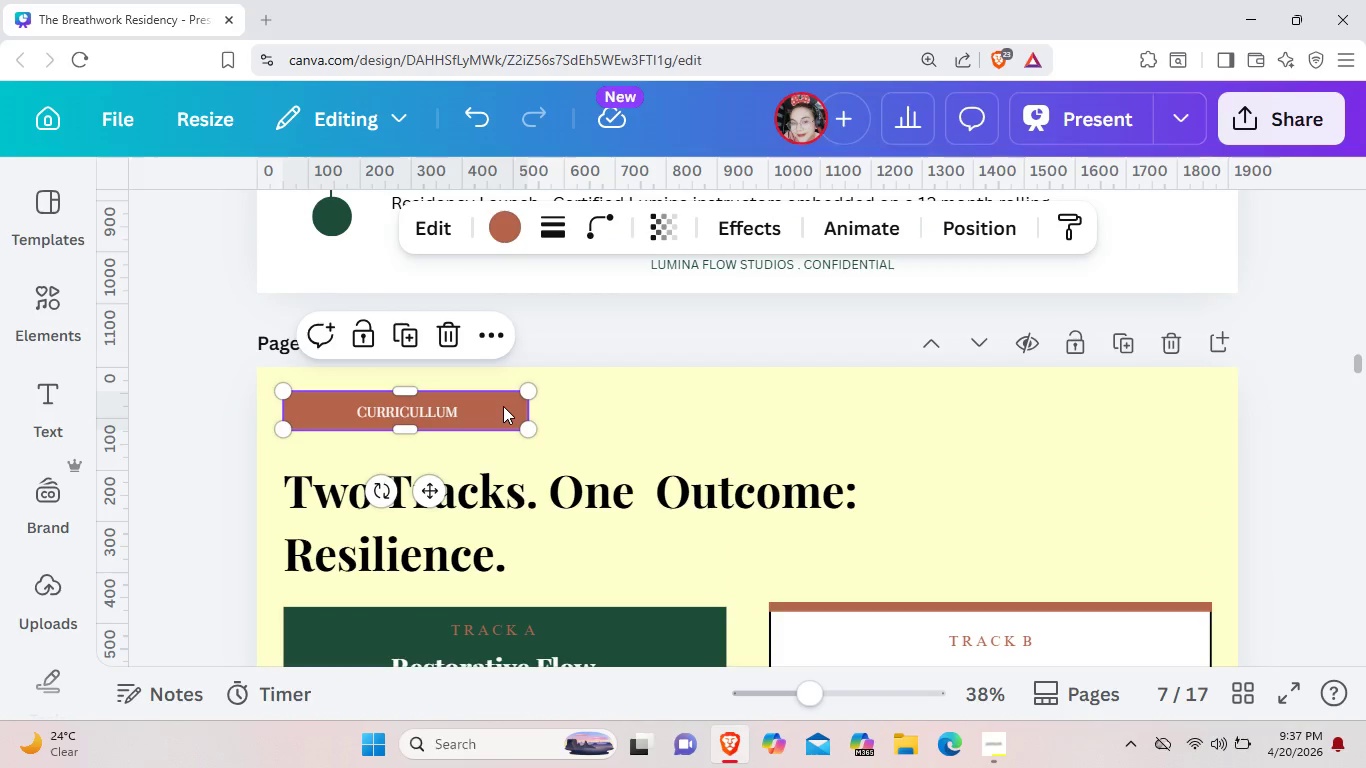 
key(Control+C)
 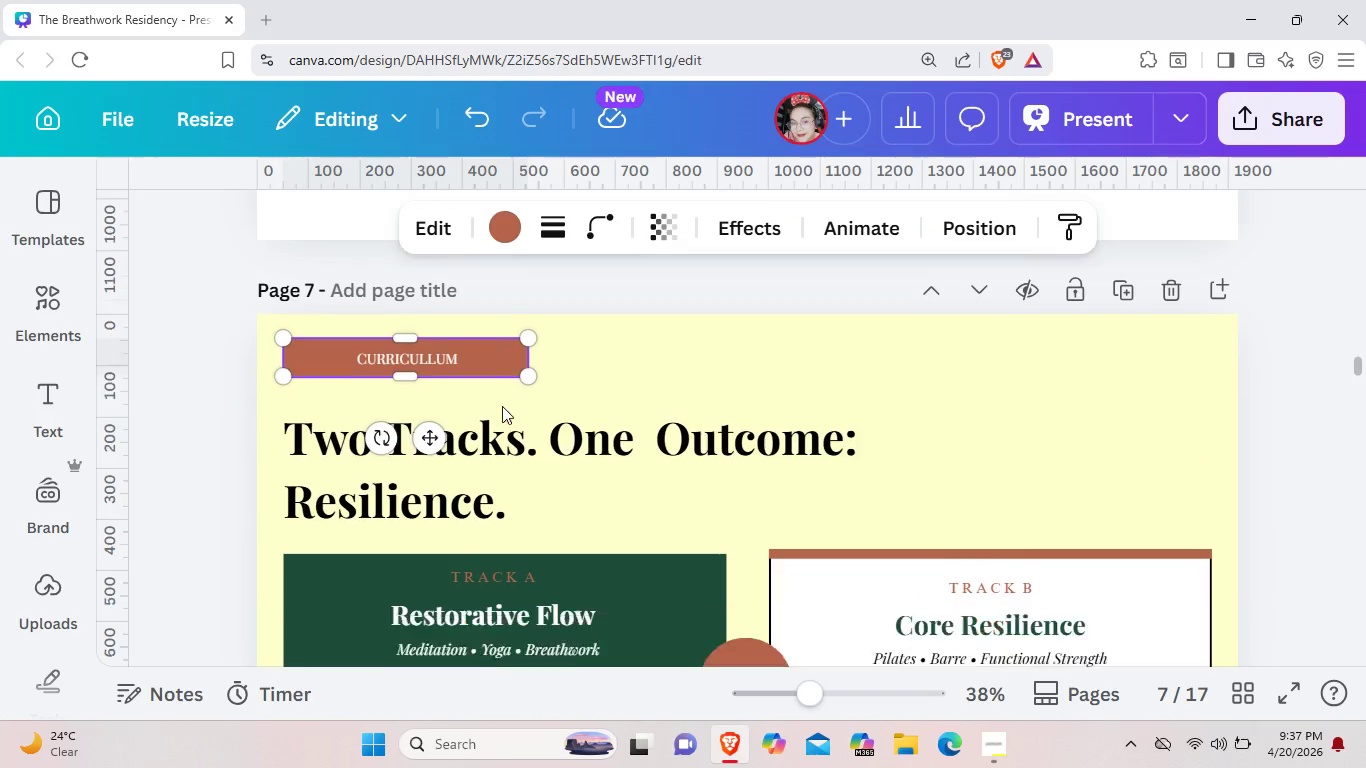 
scroll: coordinate [502, 405], scroll_direction: down, amount: 6.0
 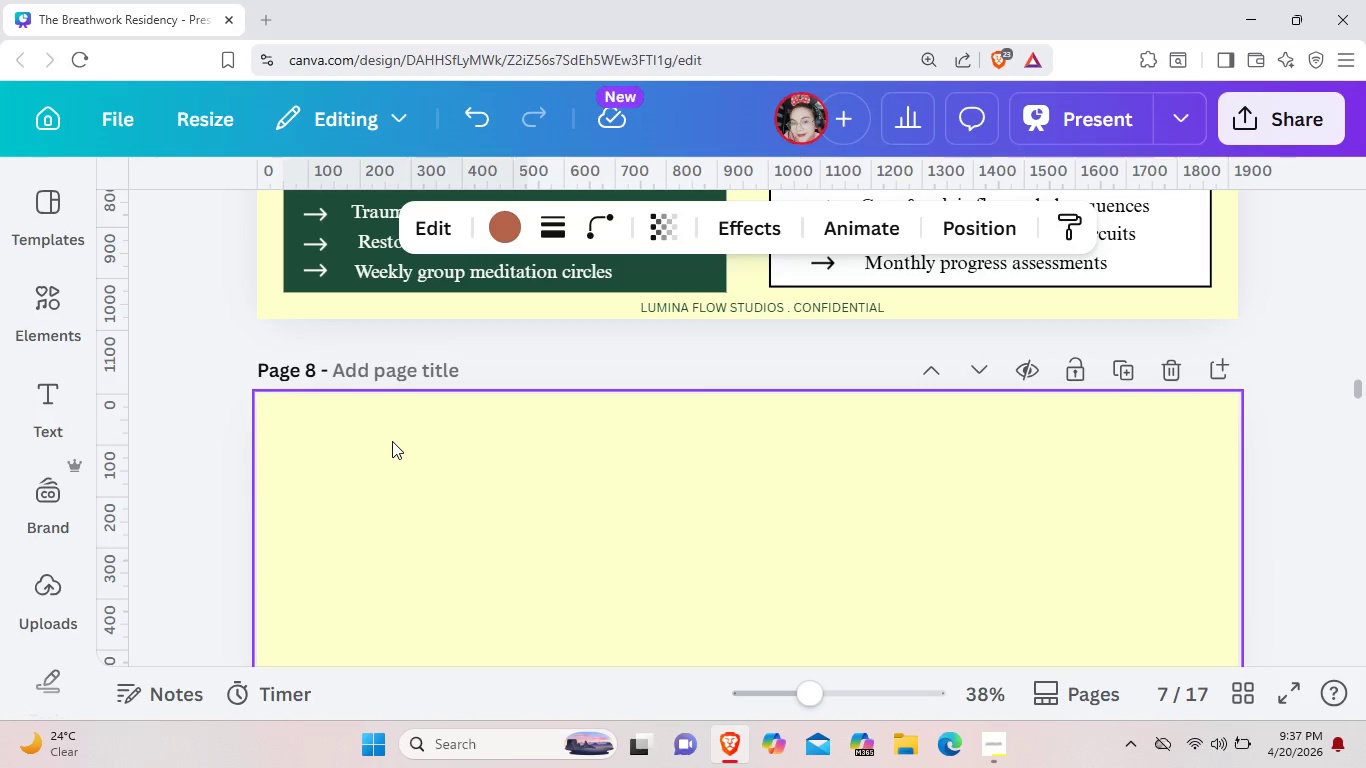 
key(Control+V)
 